 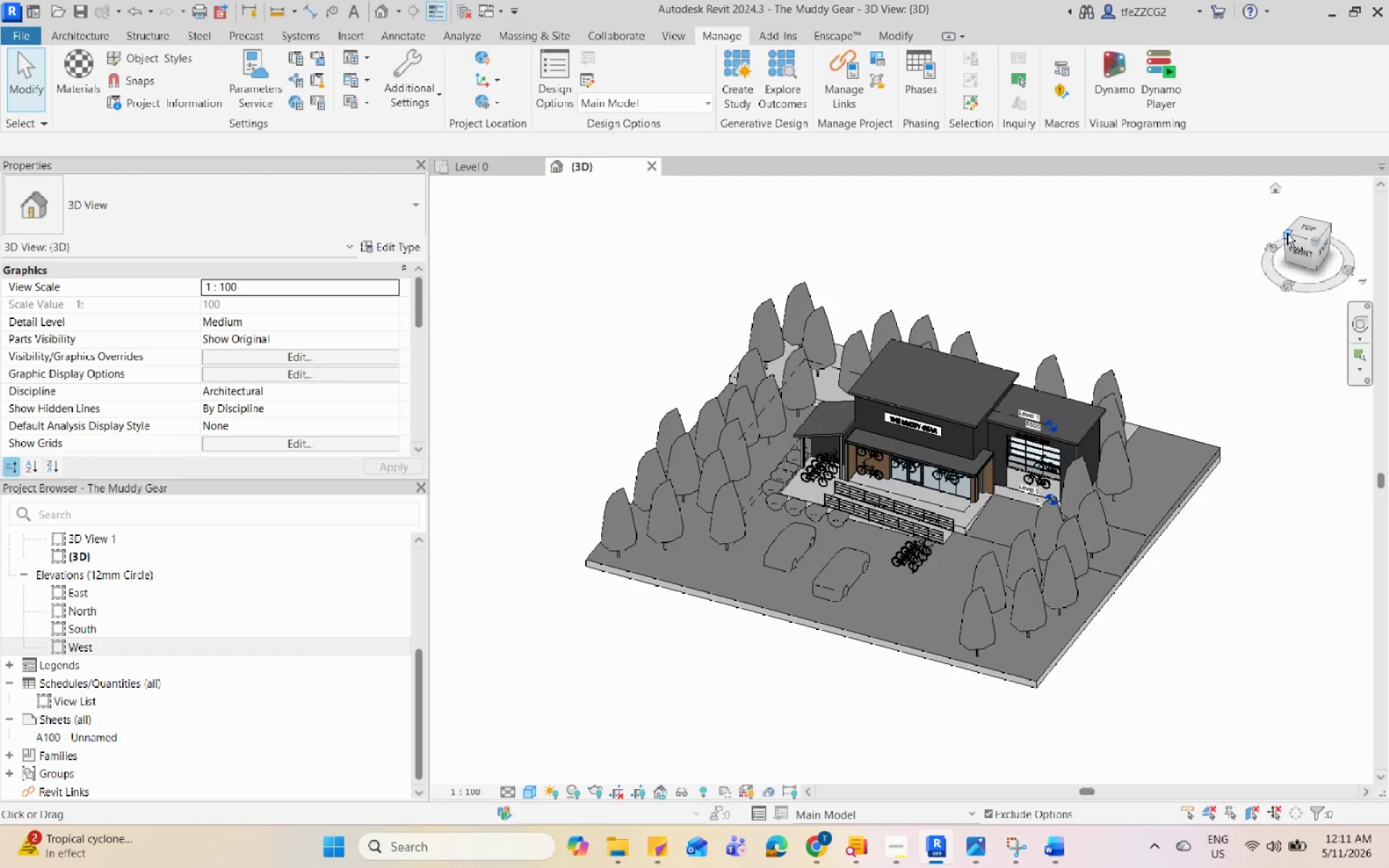 
left_click([1288, 233])
 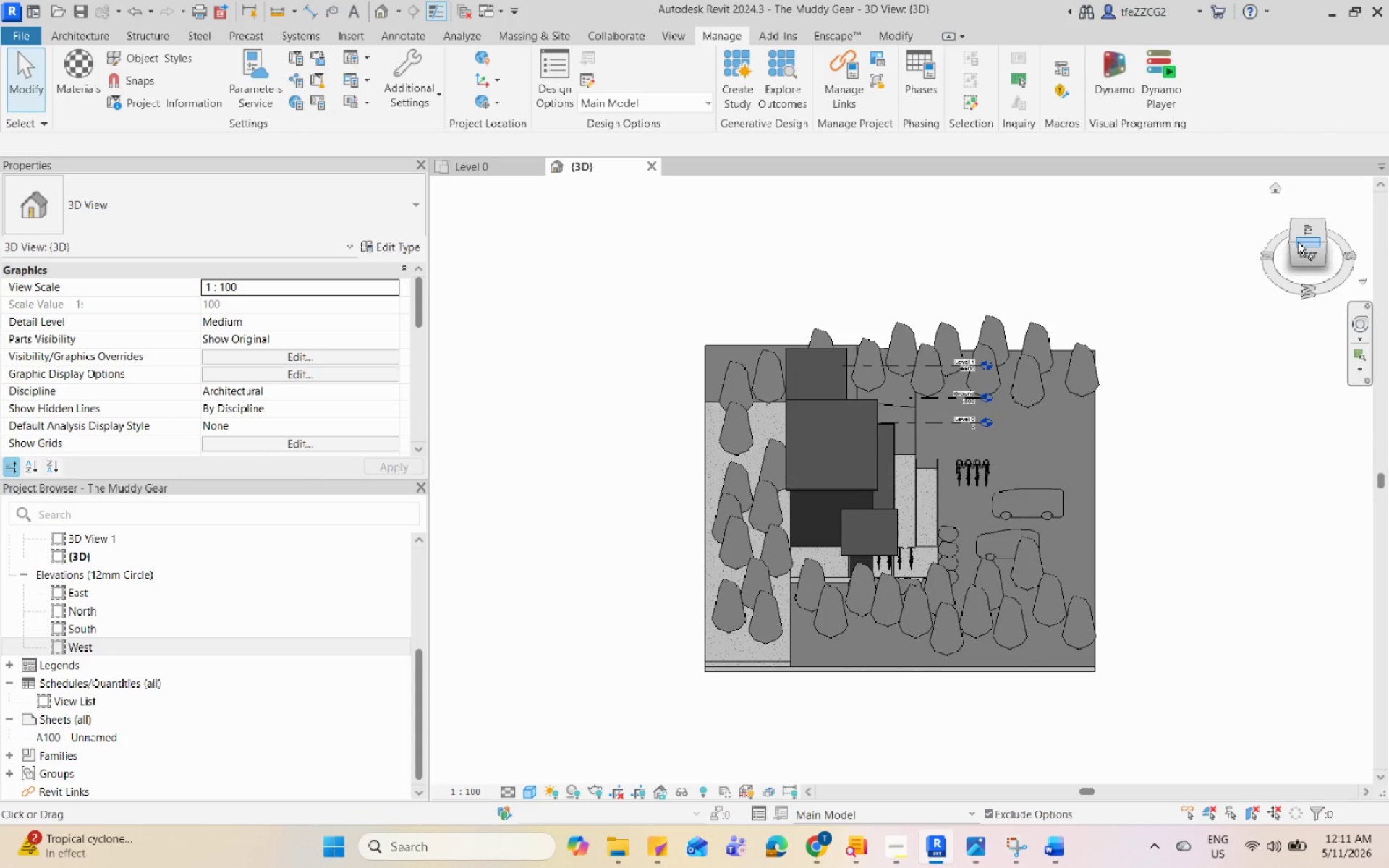 
left_click([1293, 244])
 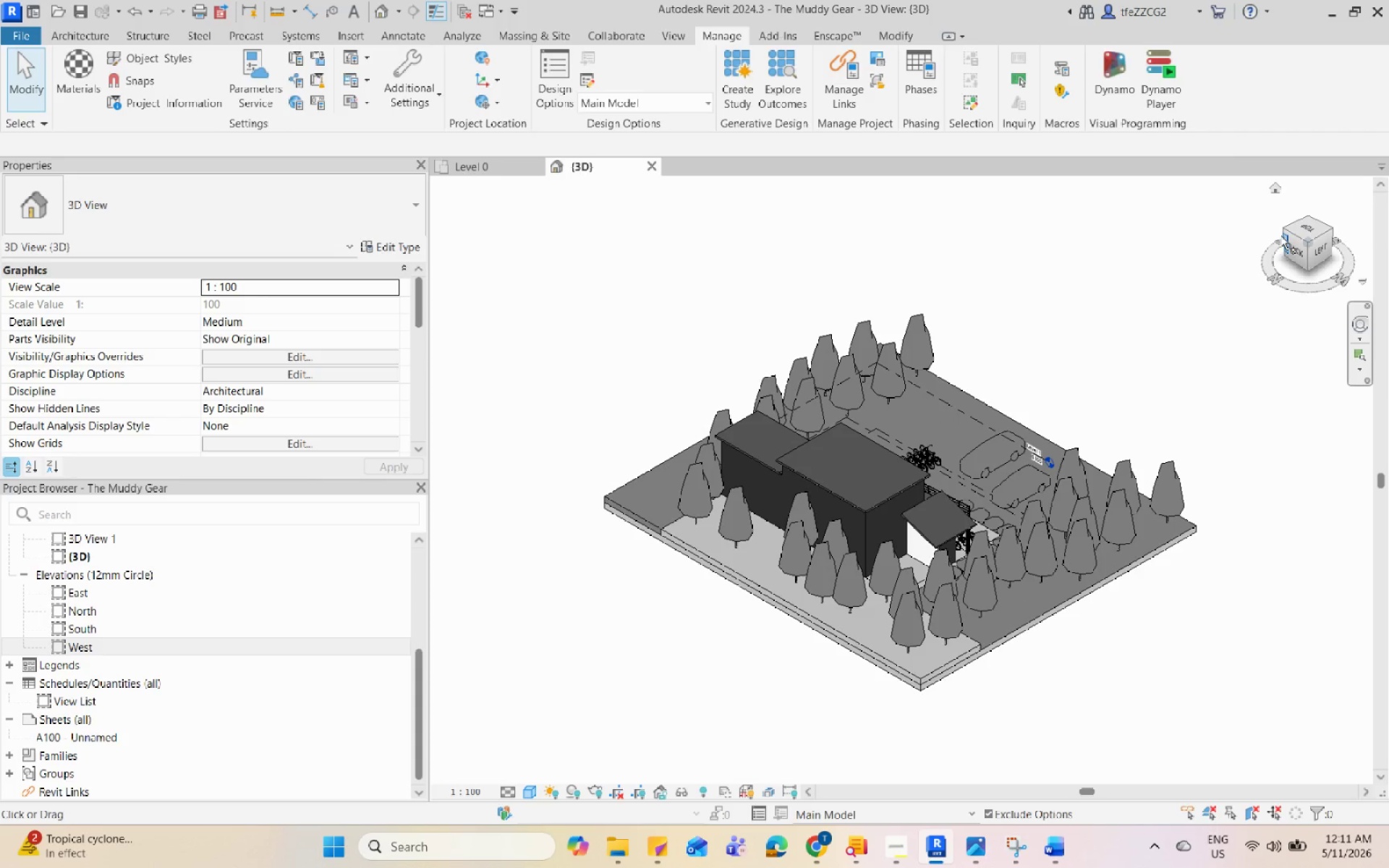 
left_click([1285, 234])
 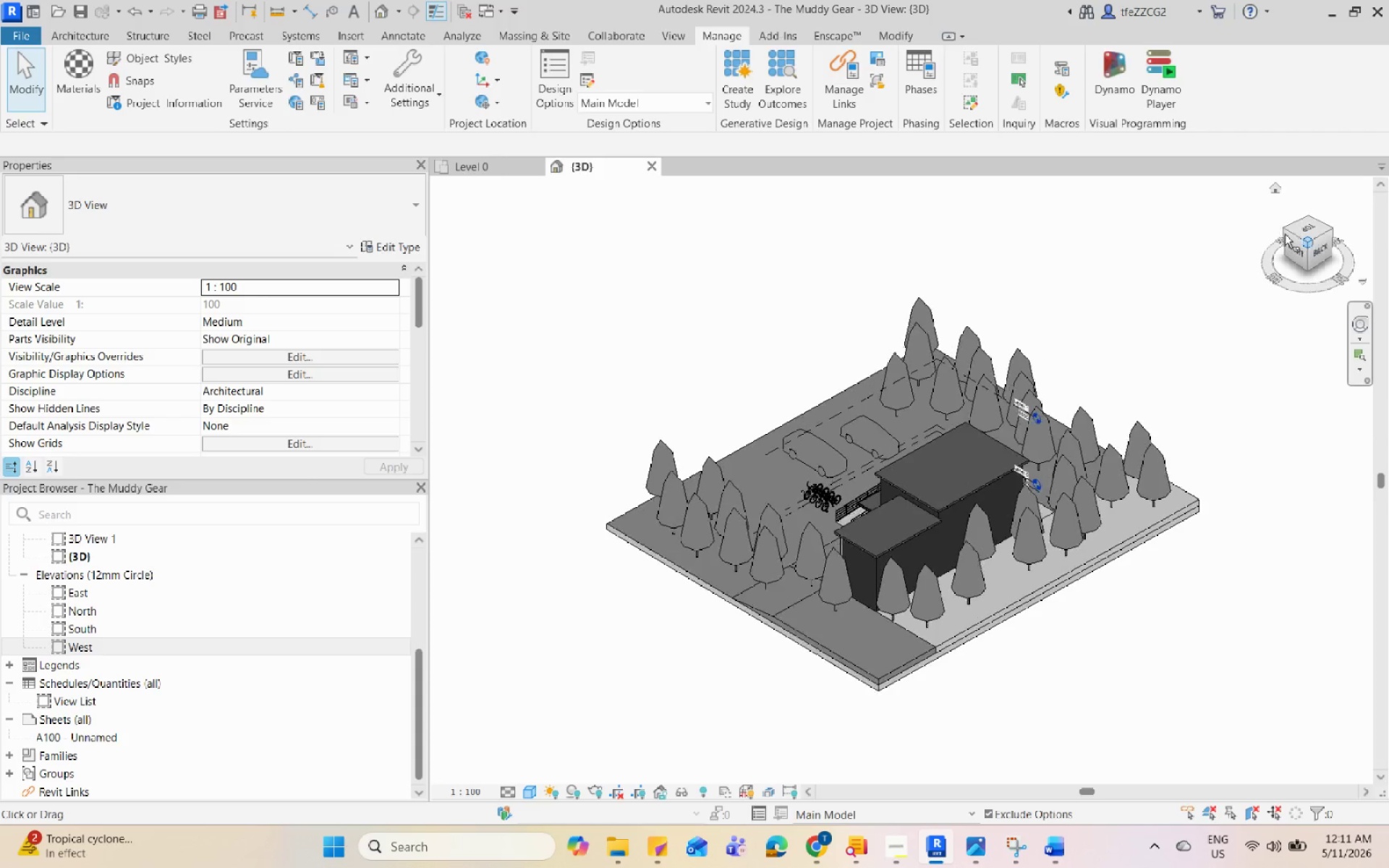 
left_click([1285, 234])
 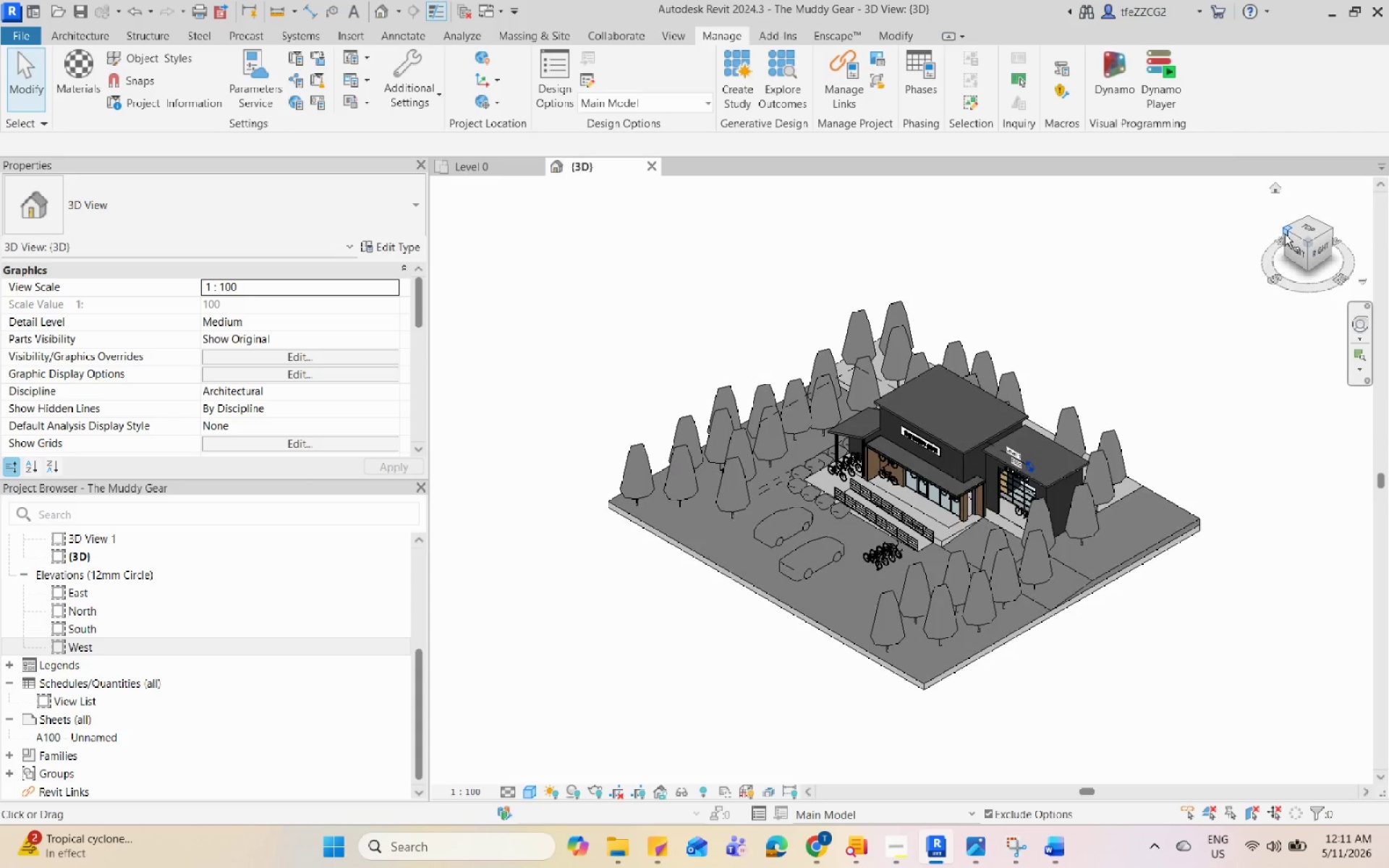 
left_click([1285, 234])
 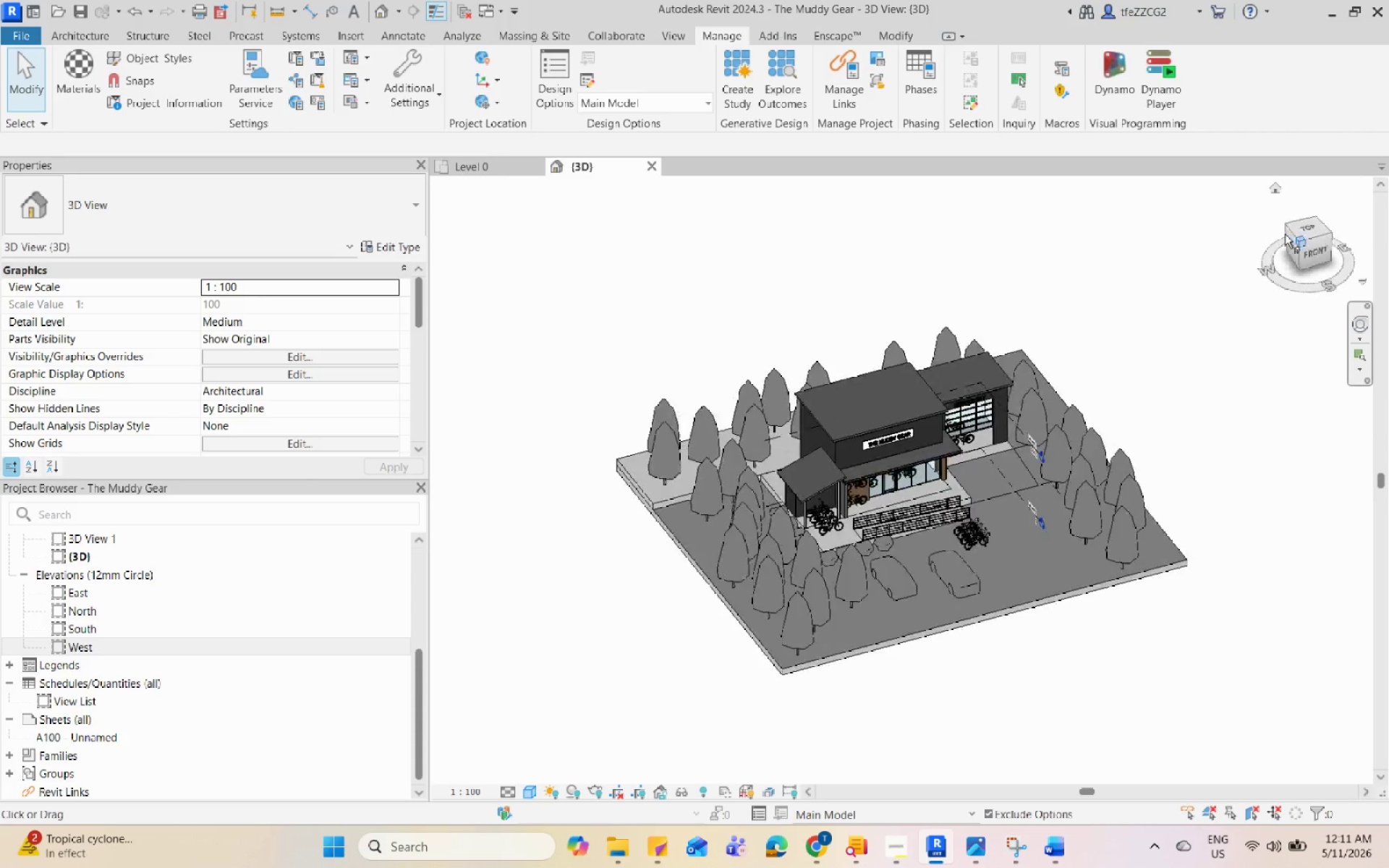 
left_click([1285, 234])
 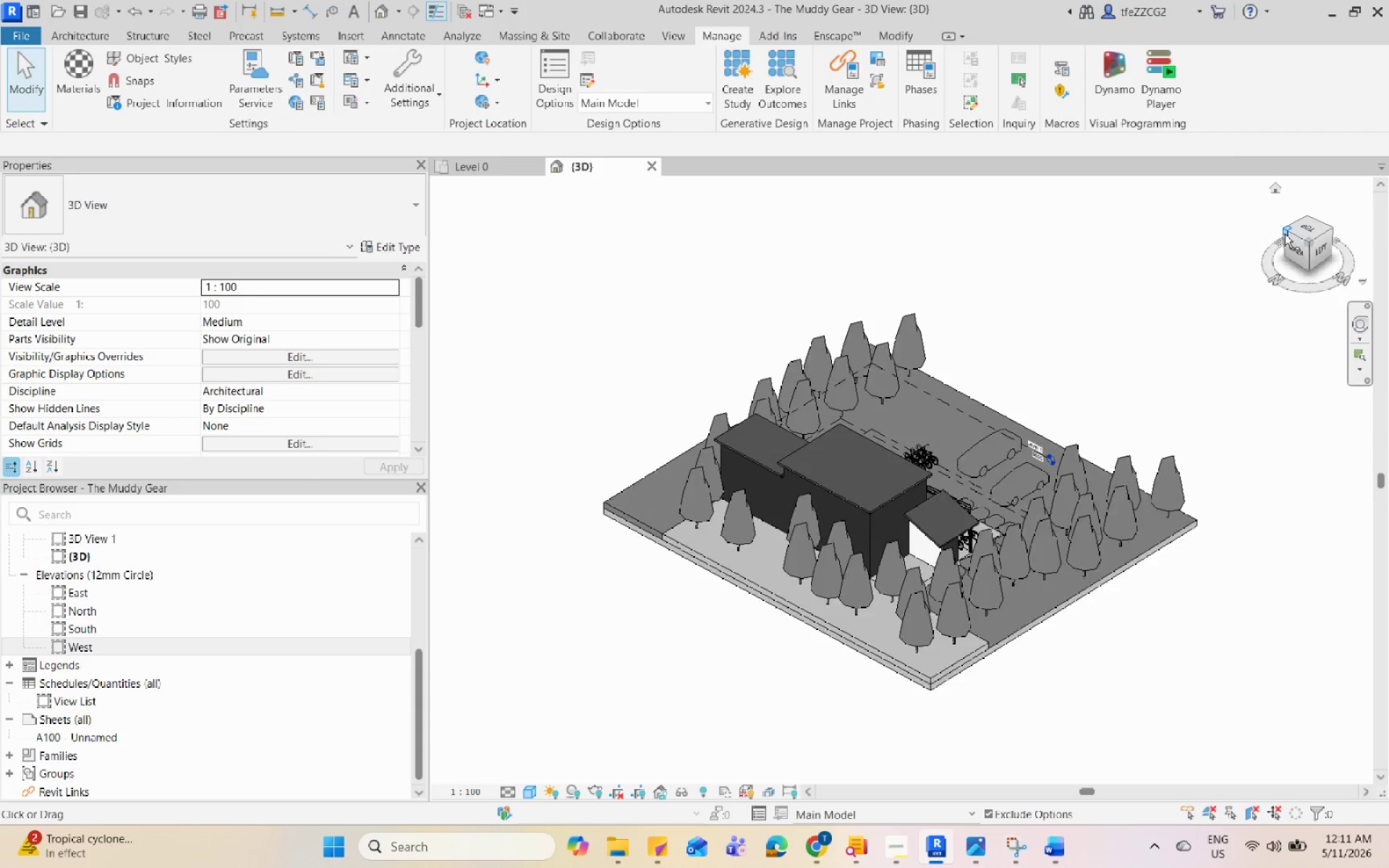 
double_click([1285, 234])
 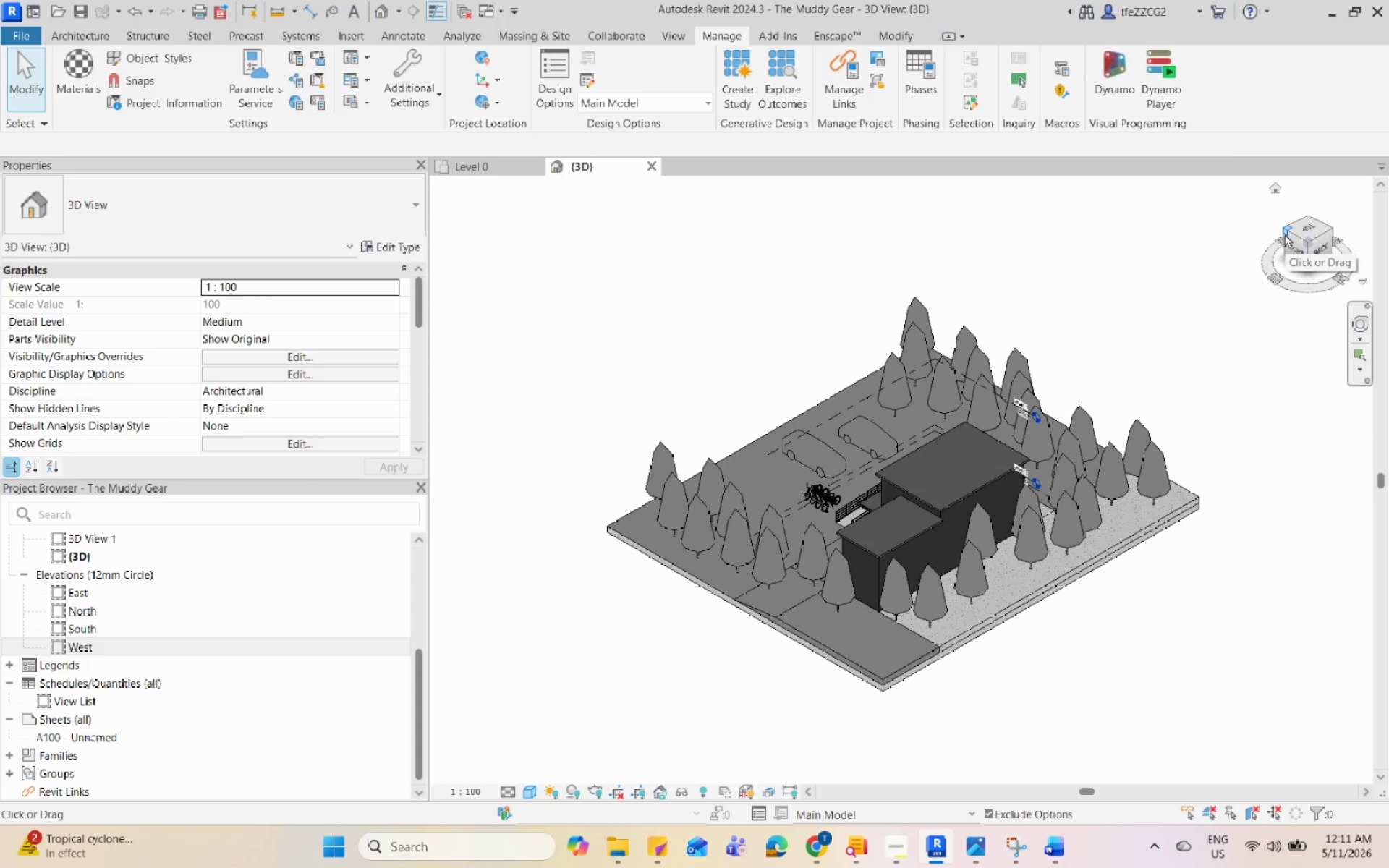 
triple_click([1285, 234])
 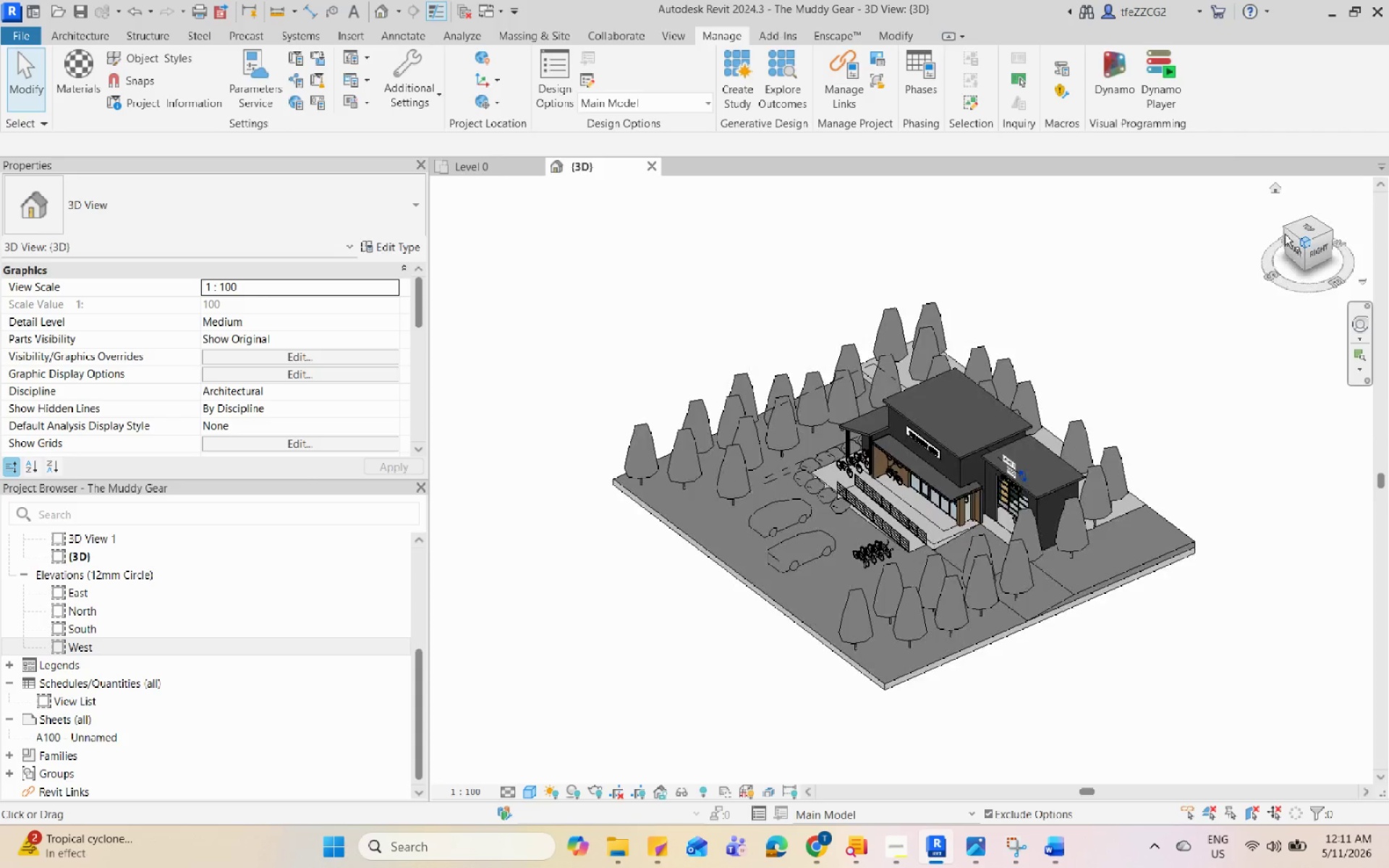 
double_click([1285, 234])
 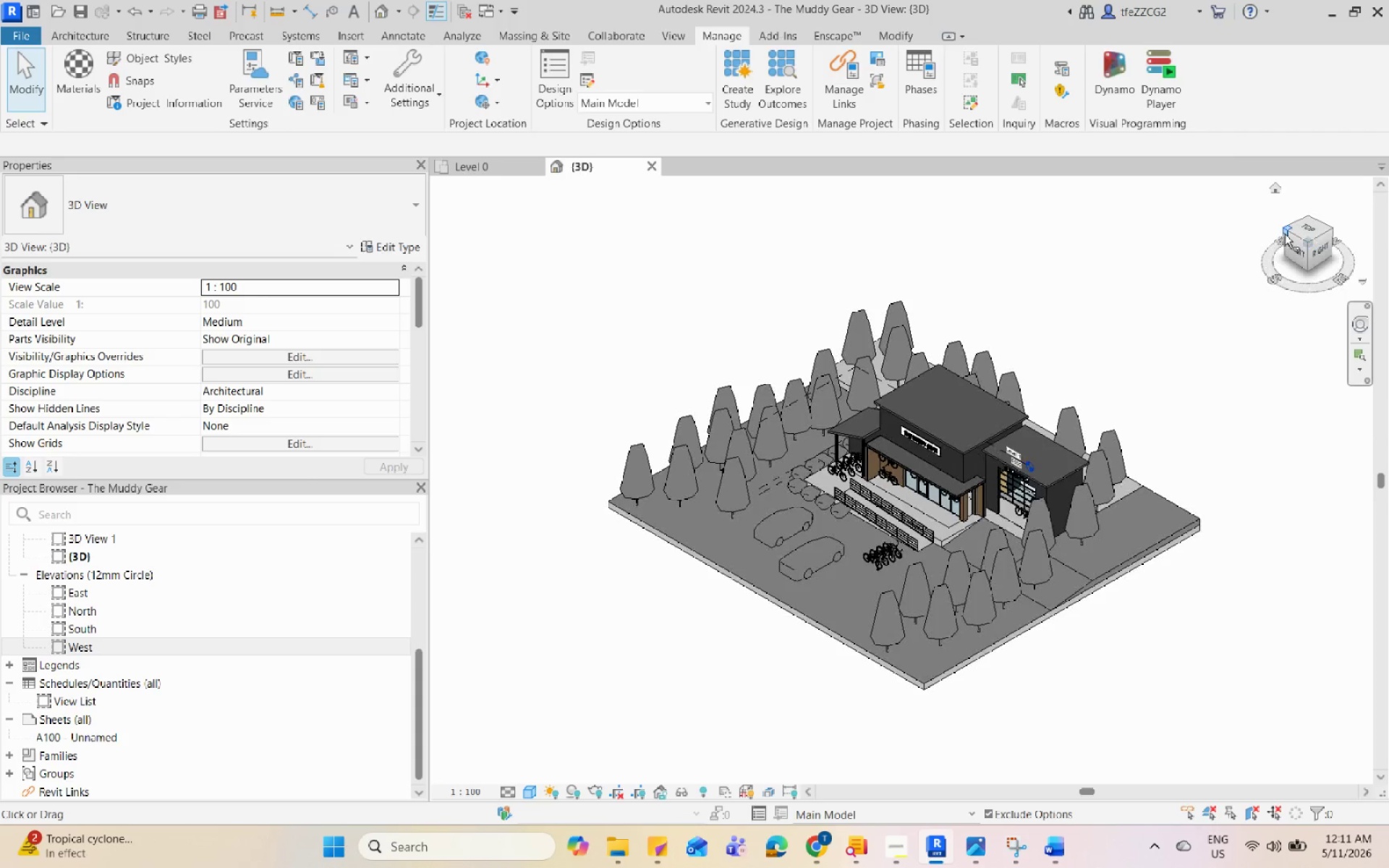 
triple_click([1285, 234])
 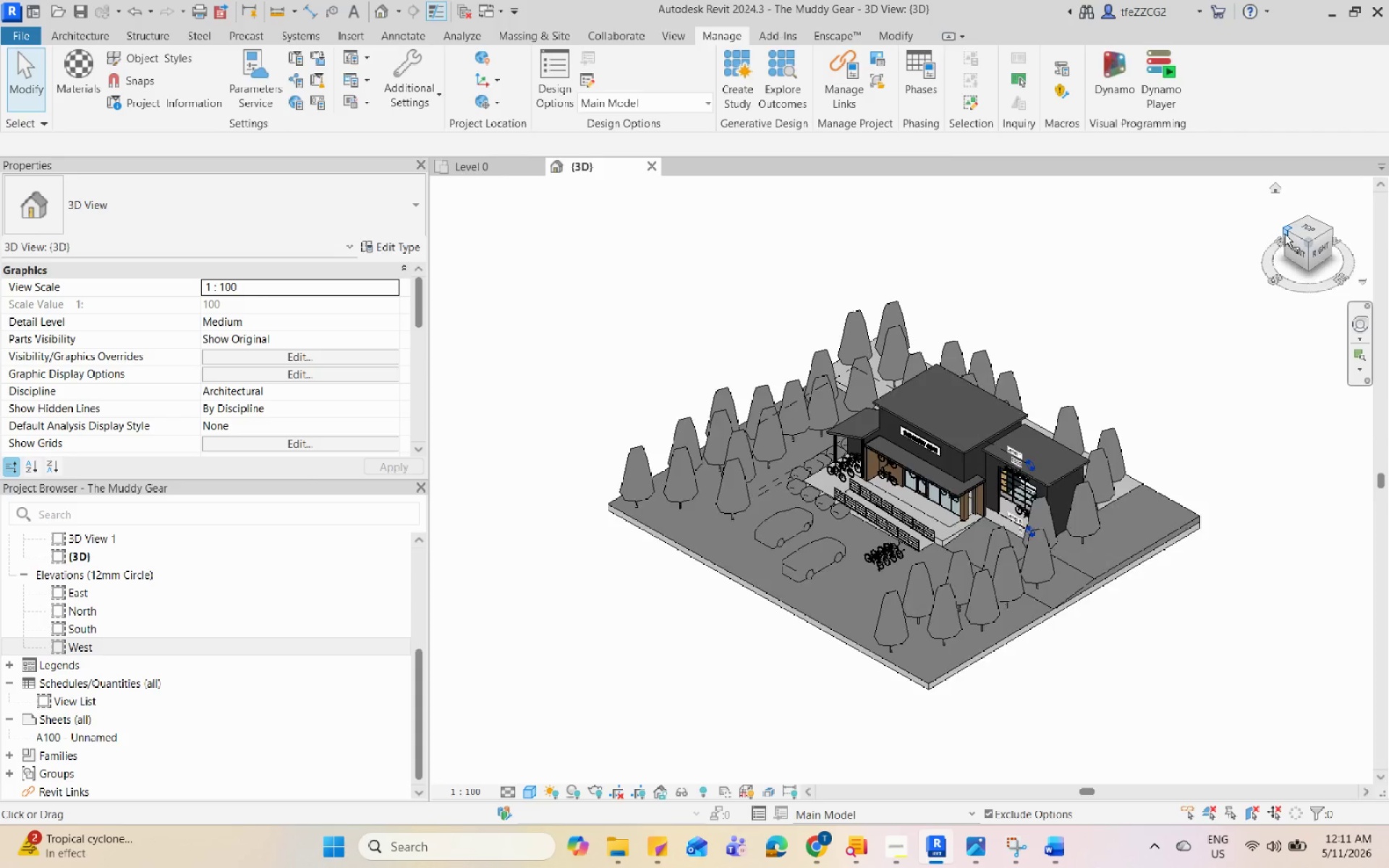 
triple_click([1285, 234])
 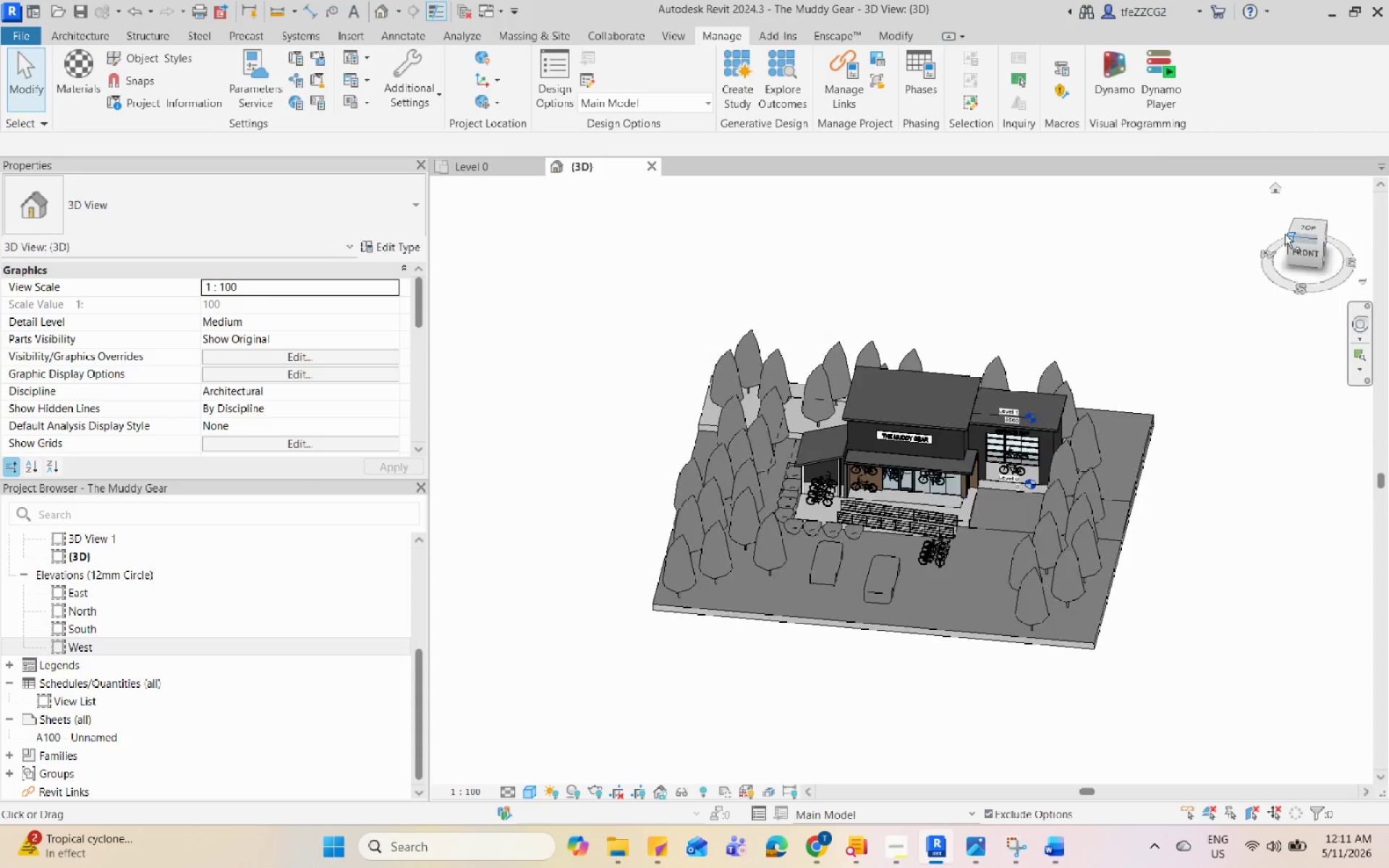 
triple_click([1285, 234])
 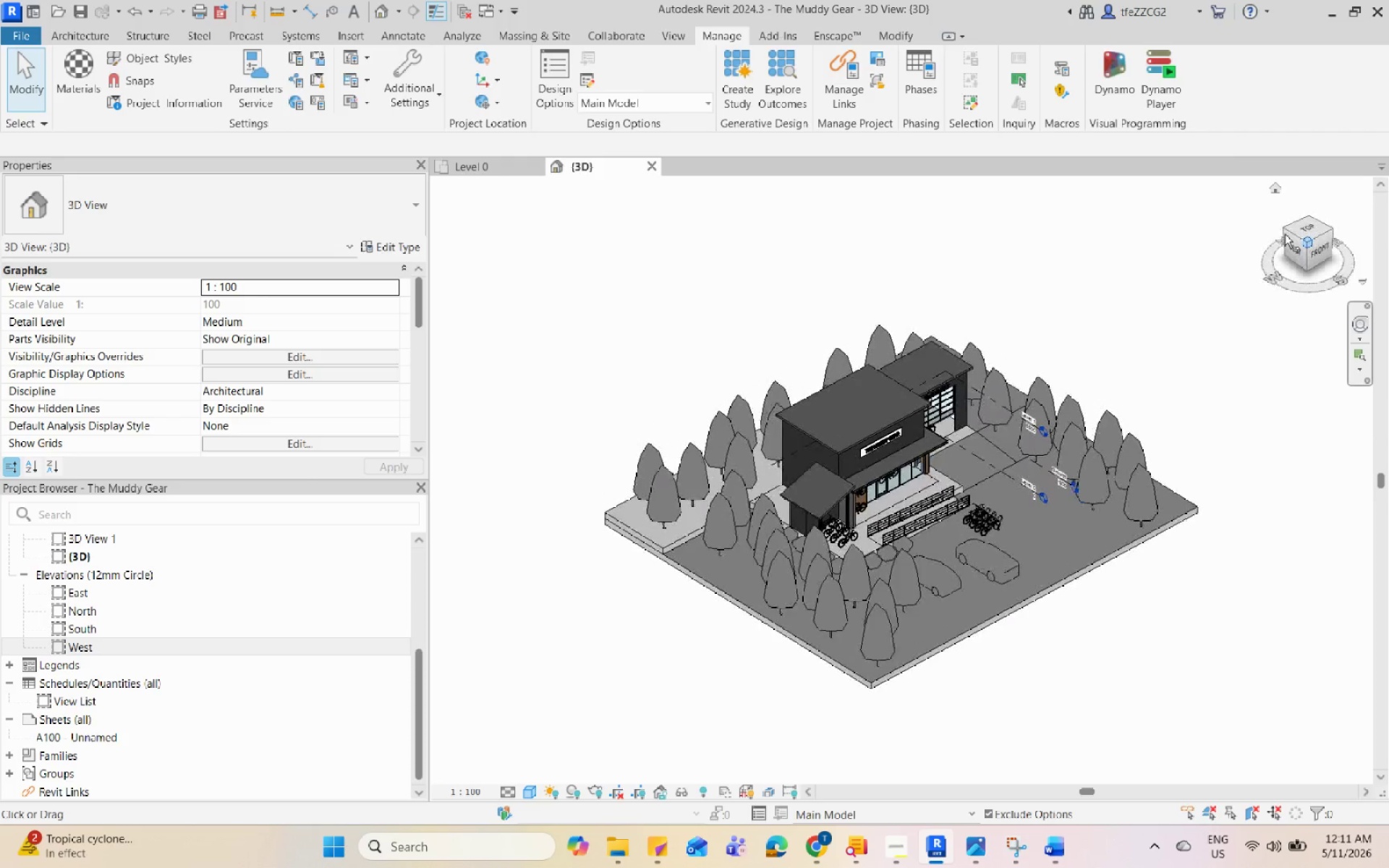 
triple_click([1285, 234])
 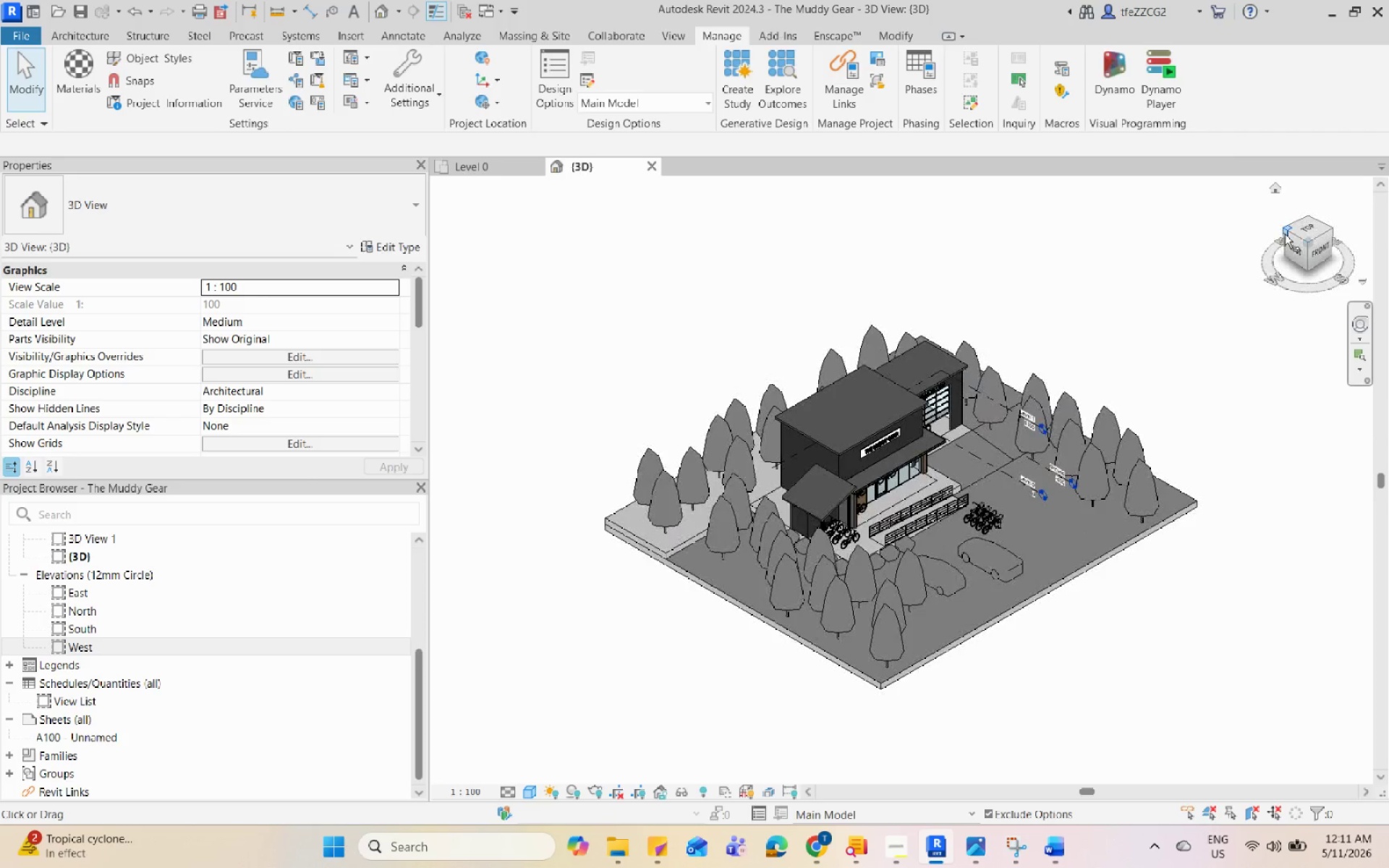 
triple_click([1285, 234])
 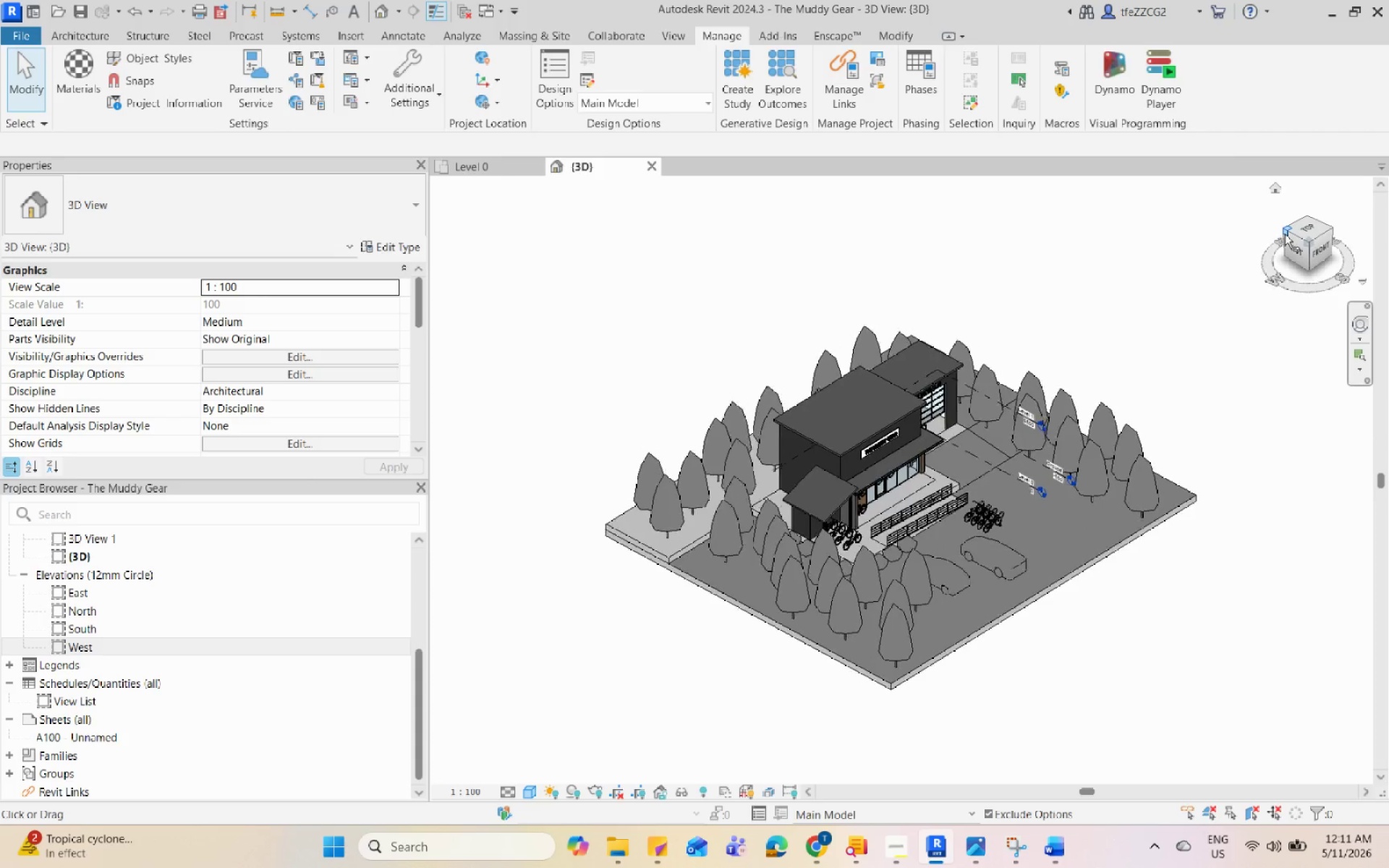 
triple_click([1285, 234])
 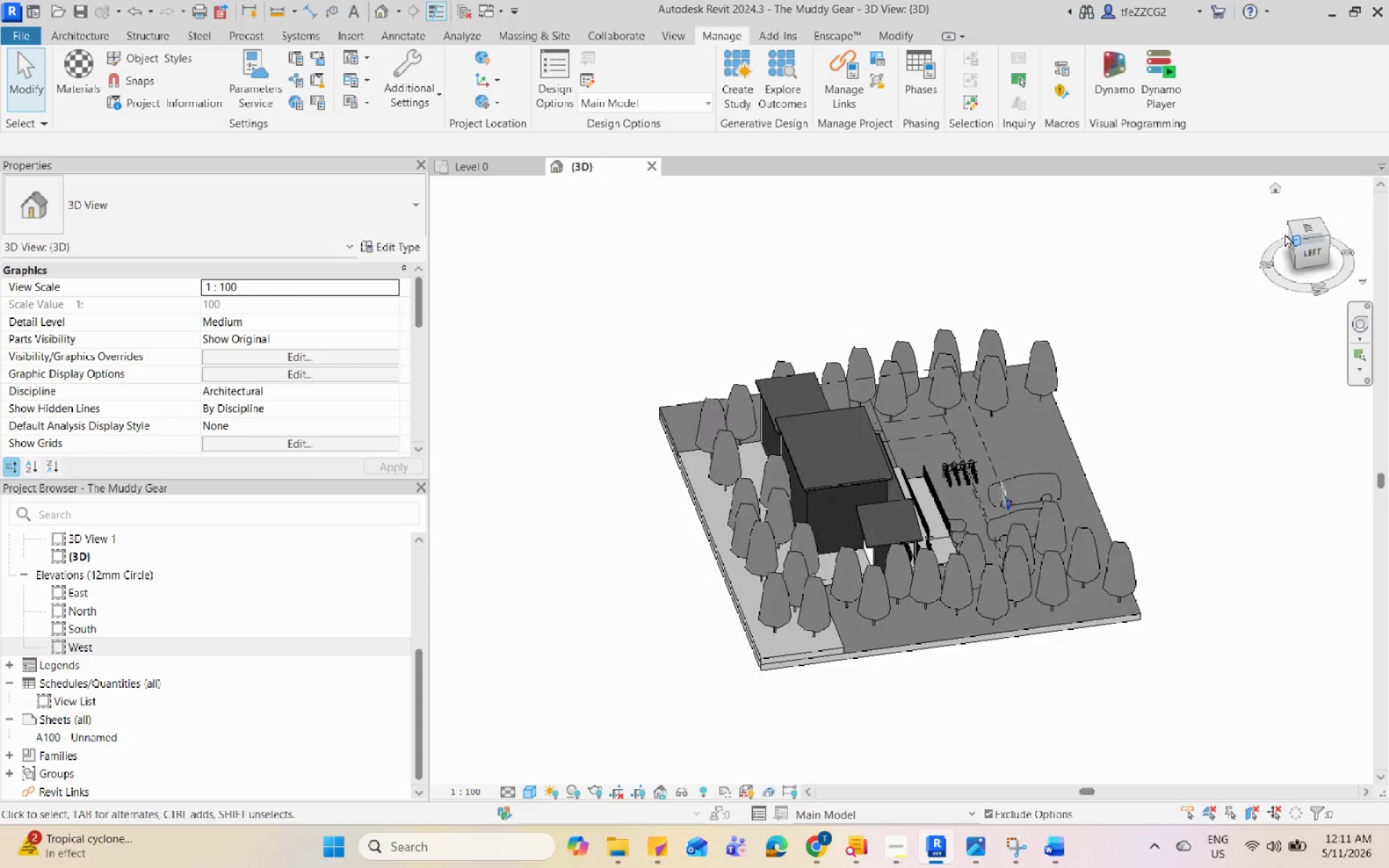 
triple_click([1285, 234])
 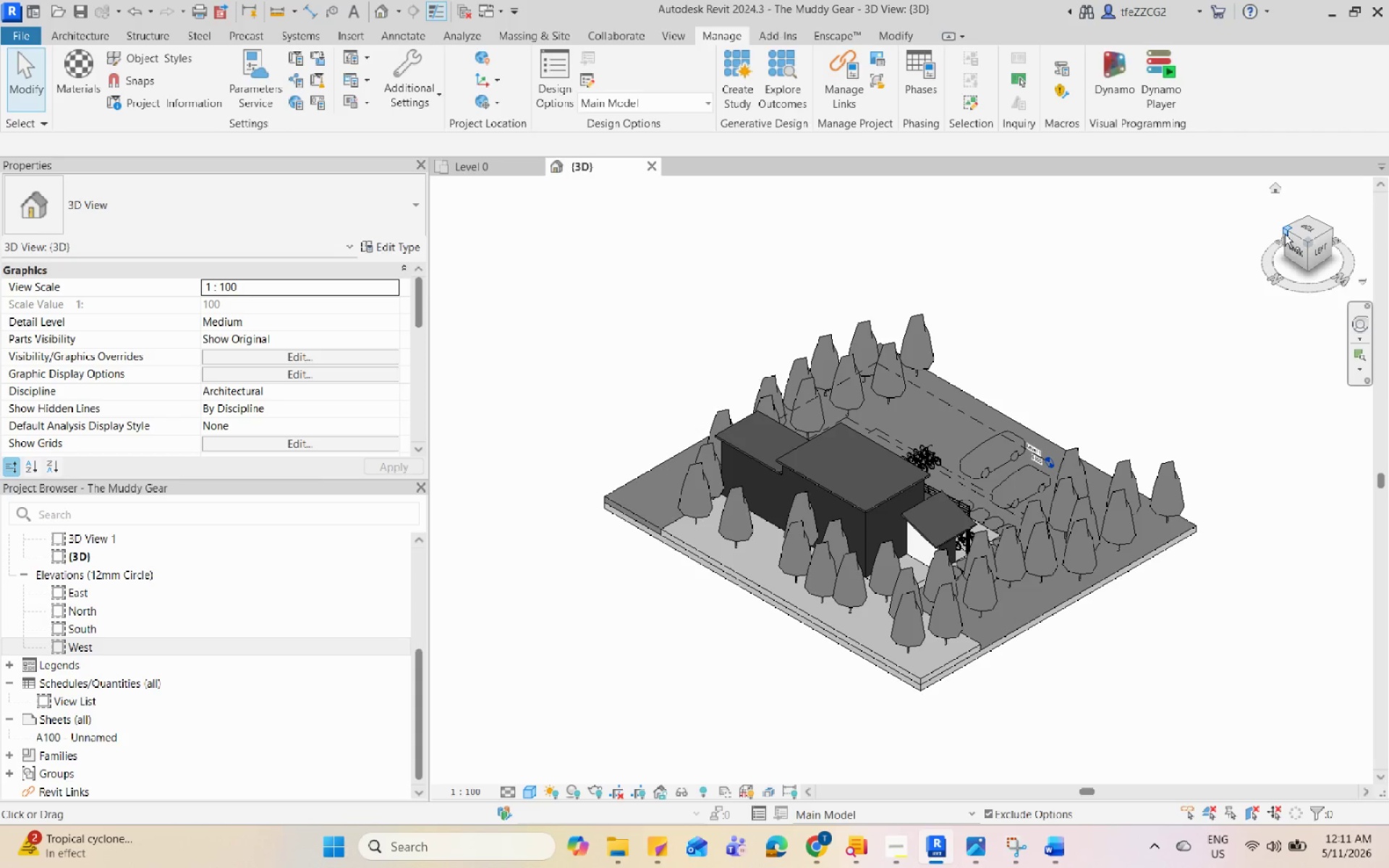 
triple_click([1285, 234])
 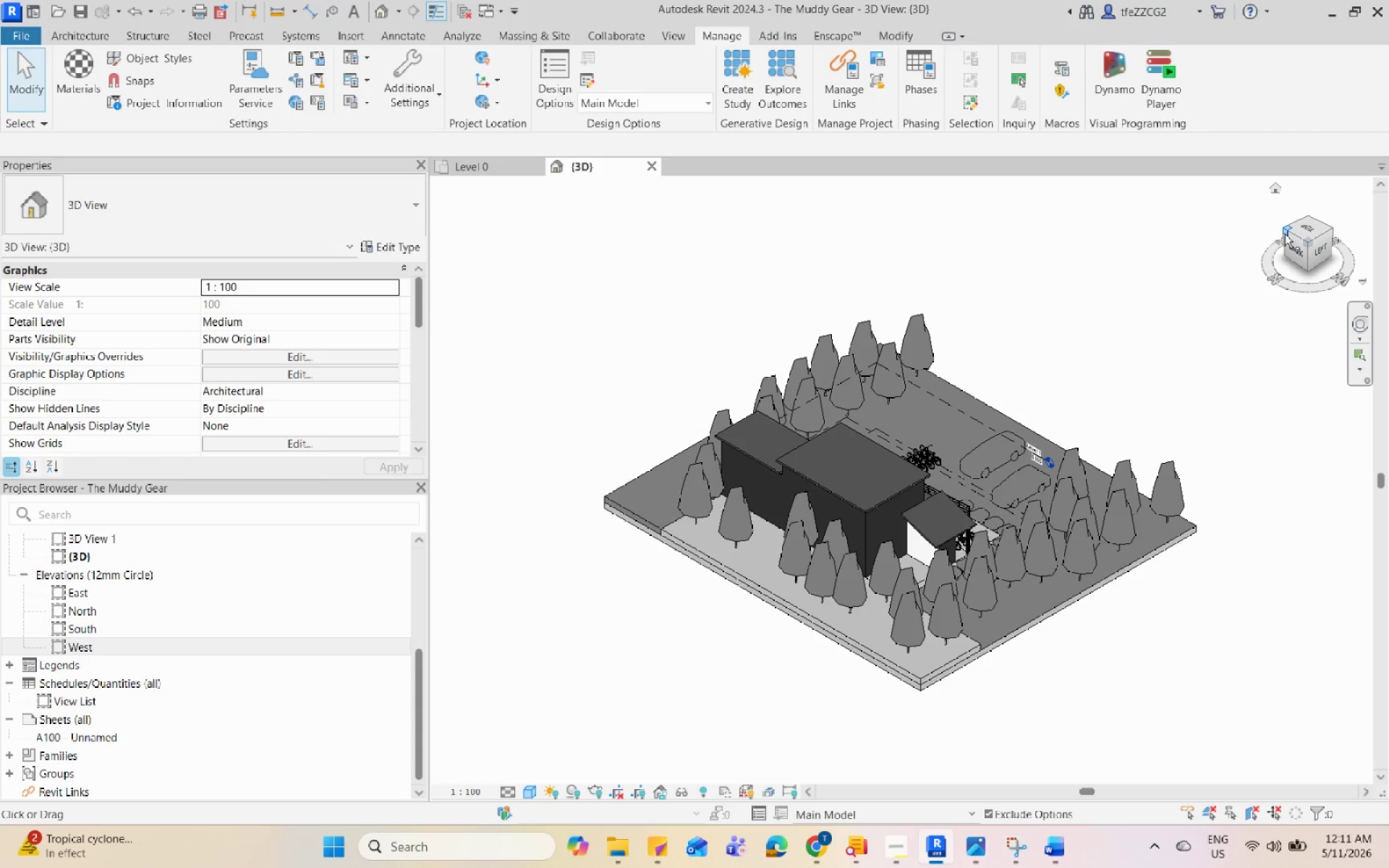 
triple_click([1285, 234])
 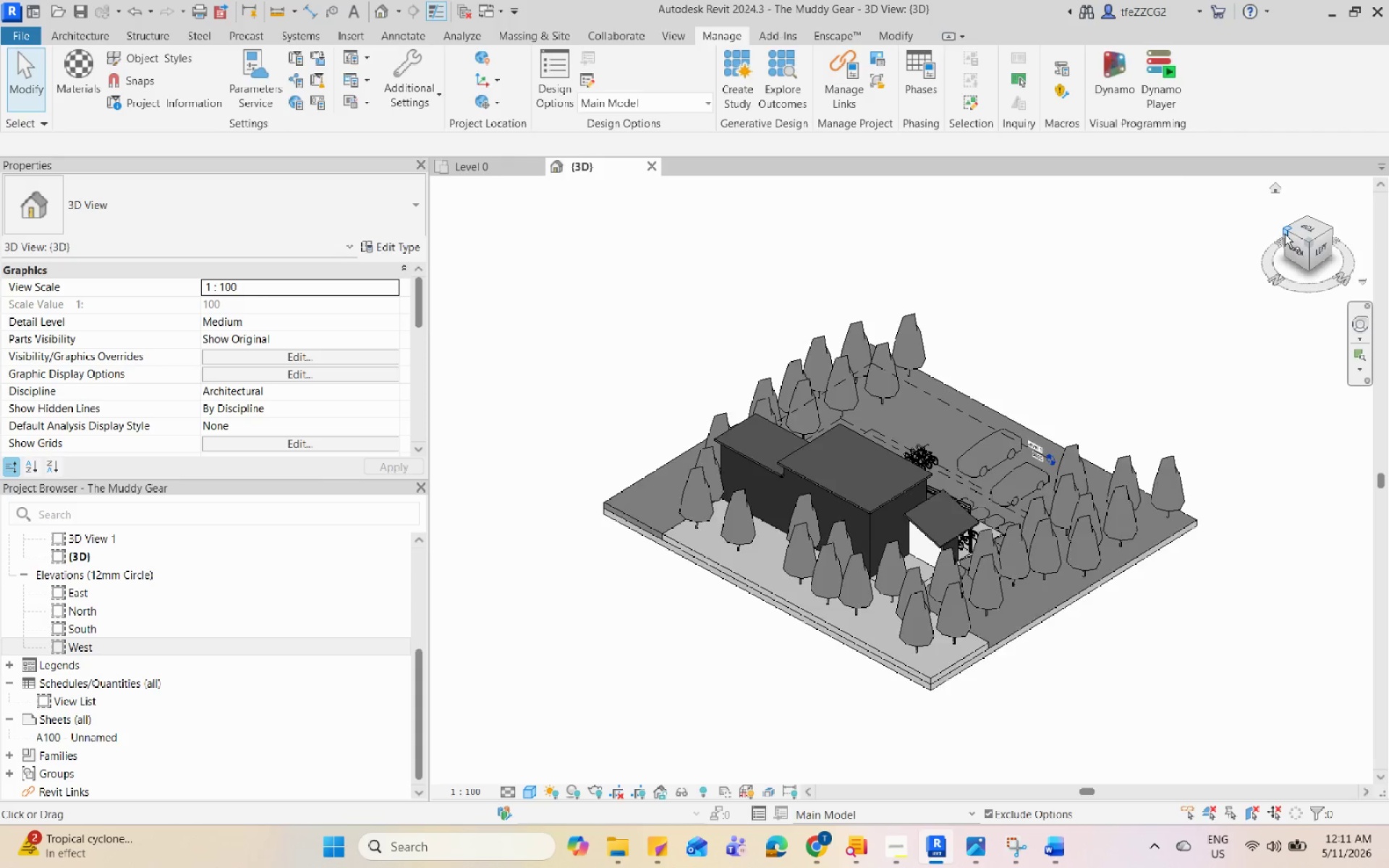 
triple_click([1285, 234])
 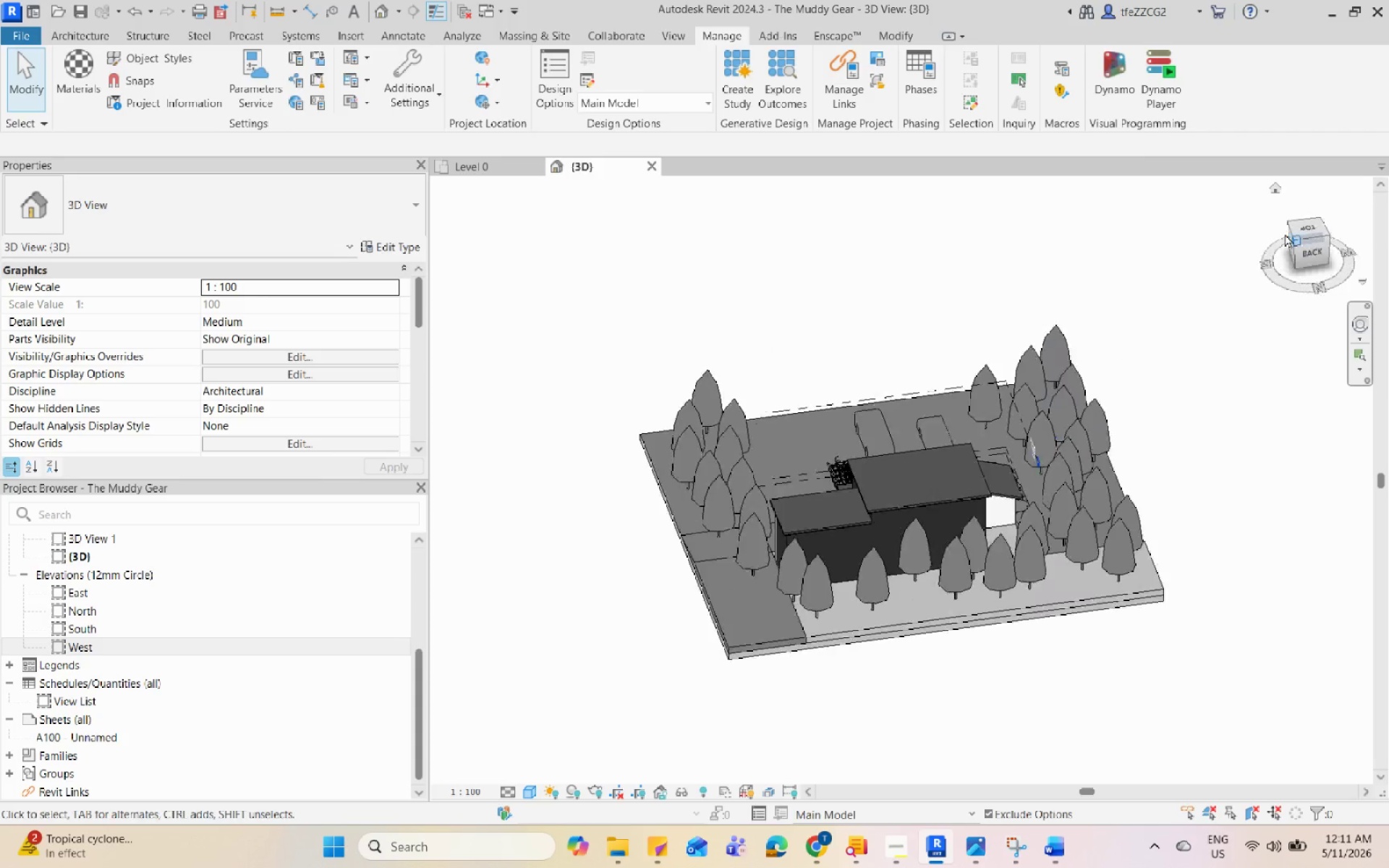 
triple_click([1285, 234])
 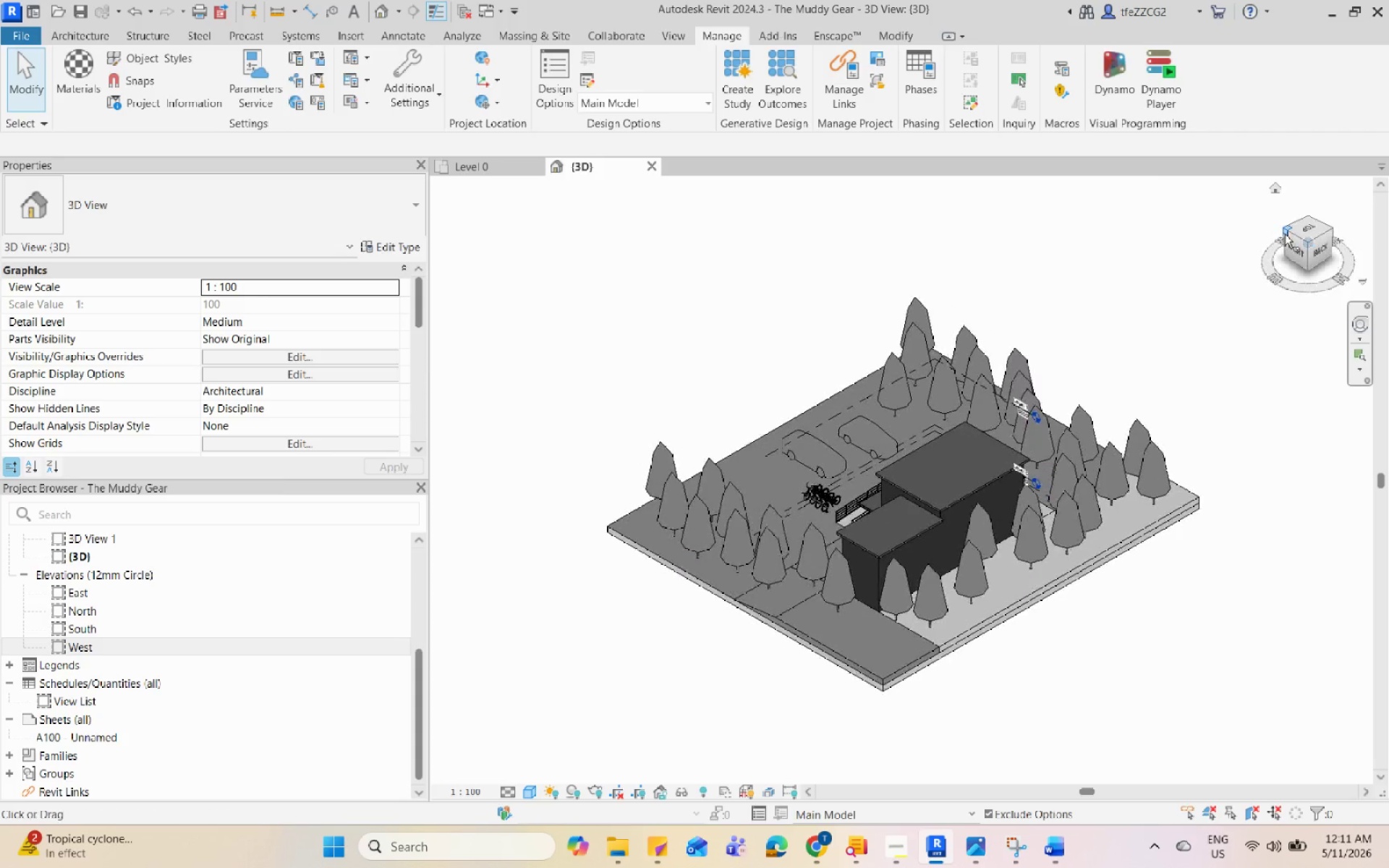 
triple_click([1285, 234])
 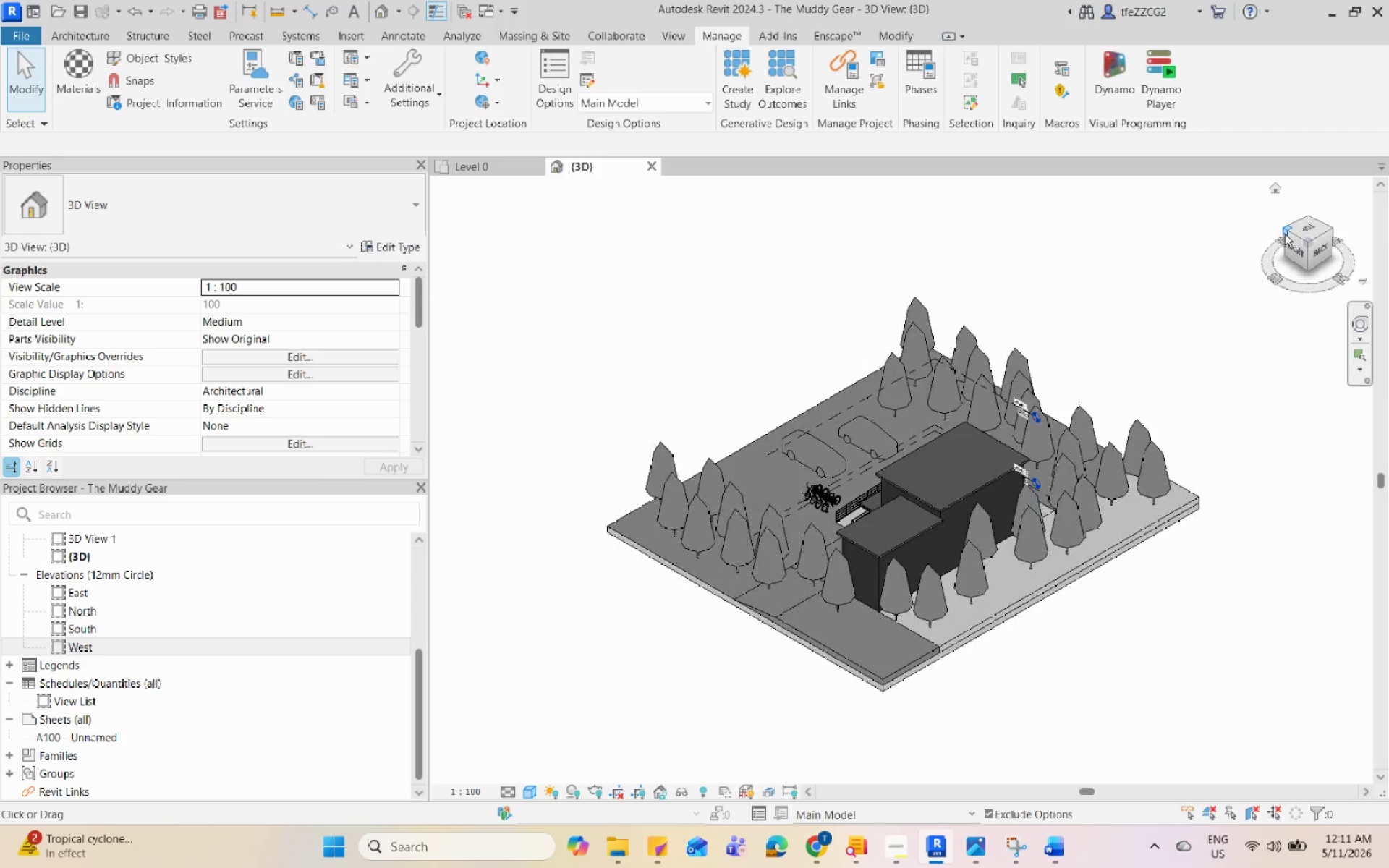 
triple_click([1285, 234])
 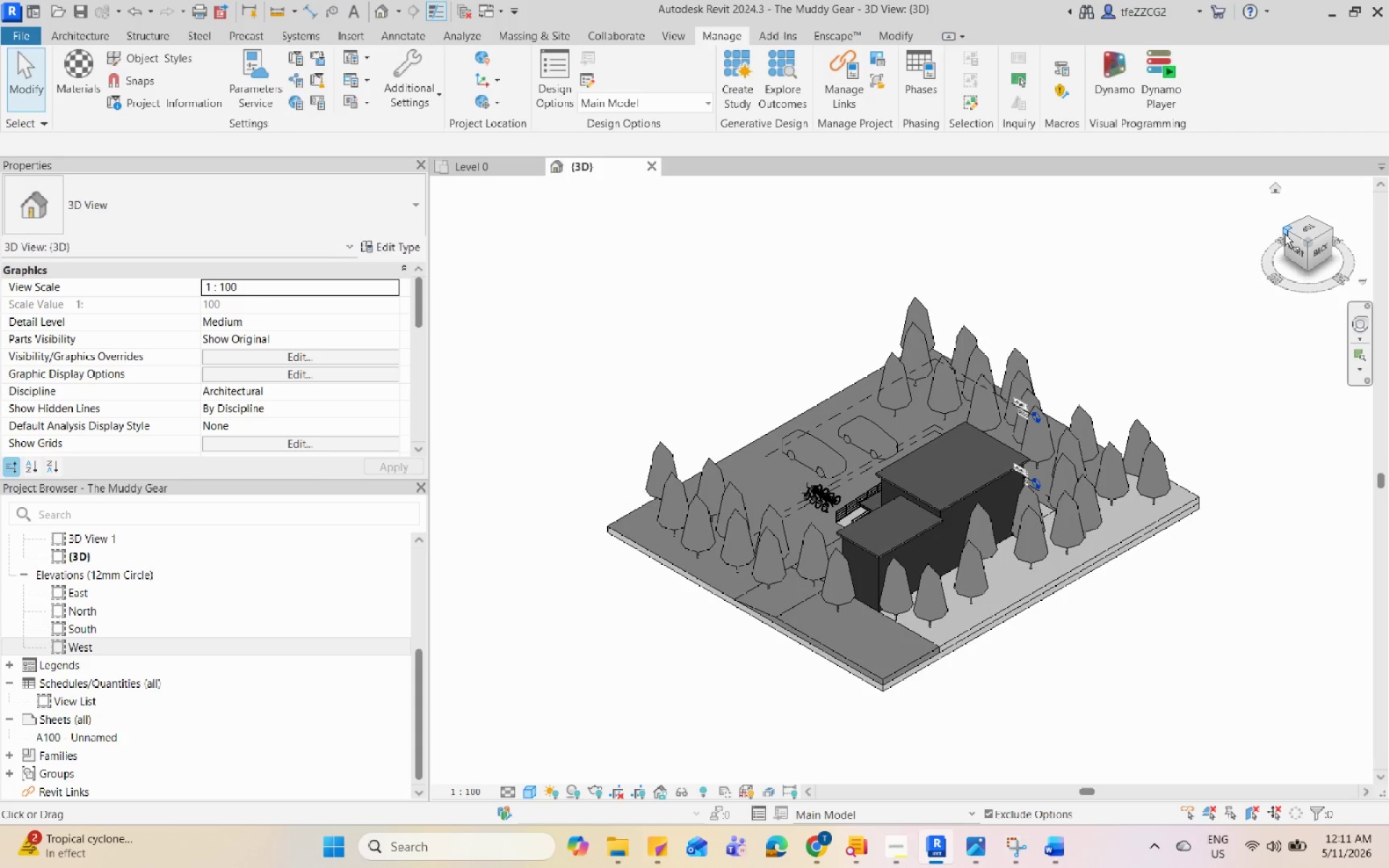 
triple_click([1285, 234])
 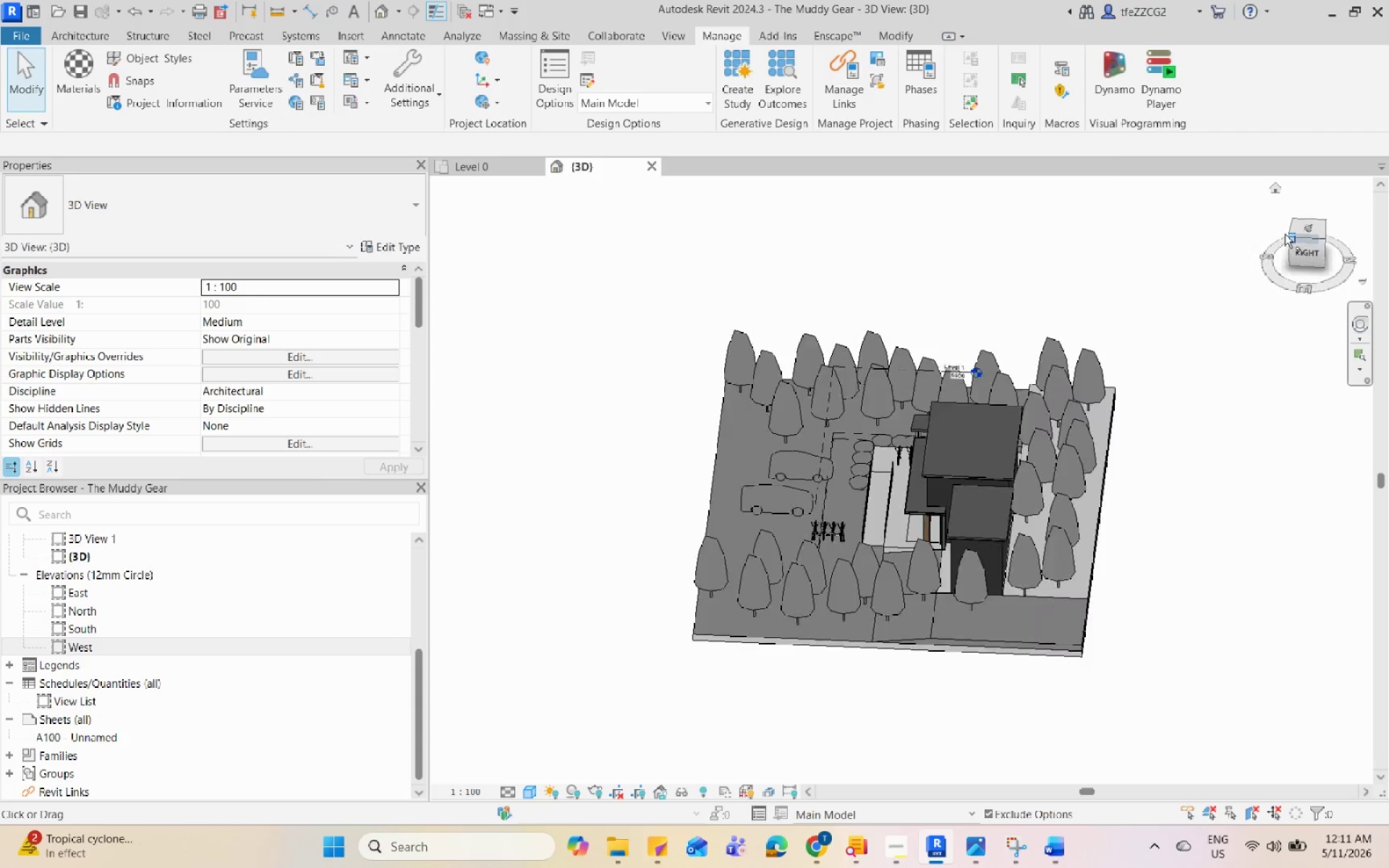 
triple_click([1285, 234])
 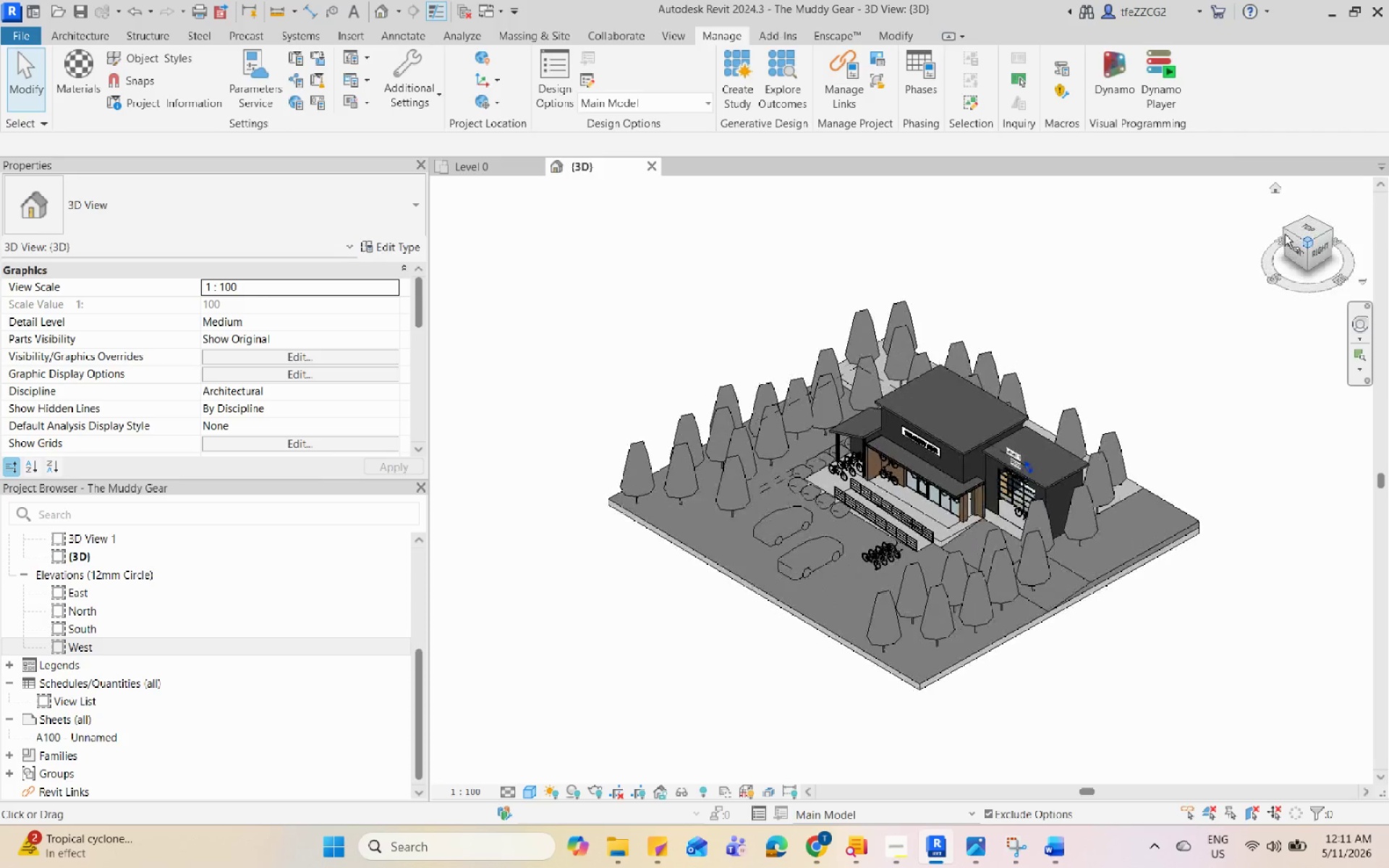 
triple_click([1285, 234])
 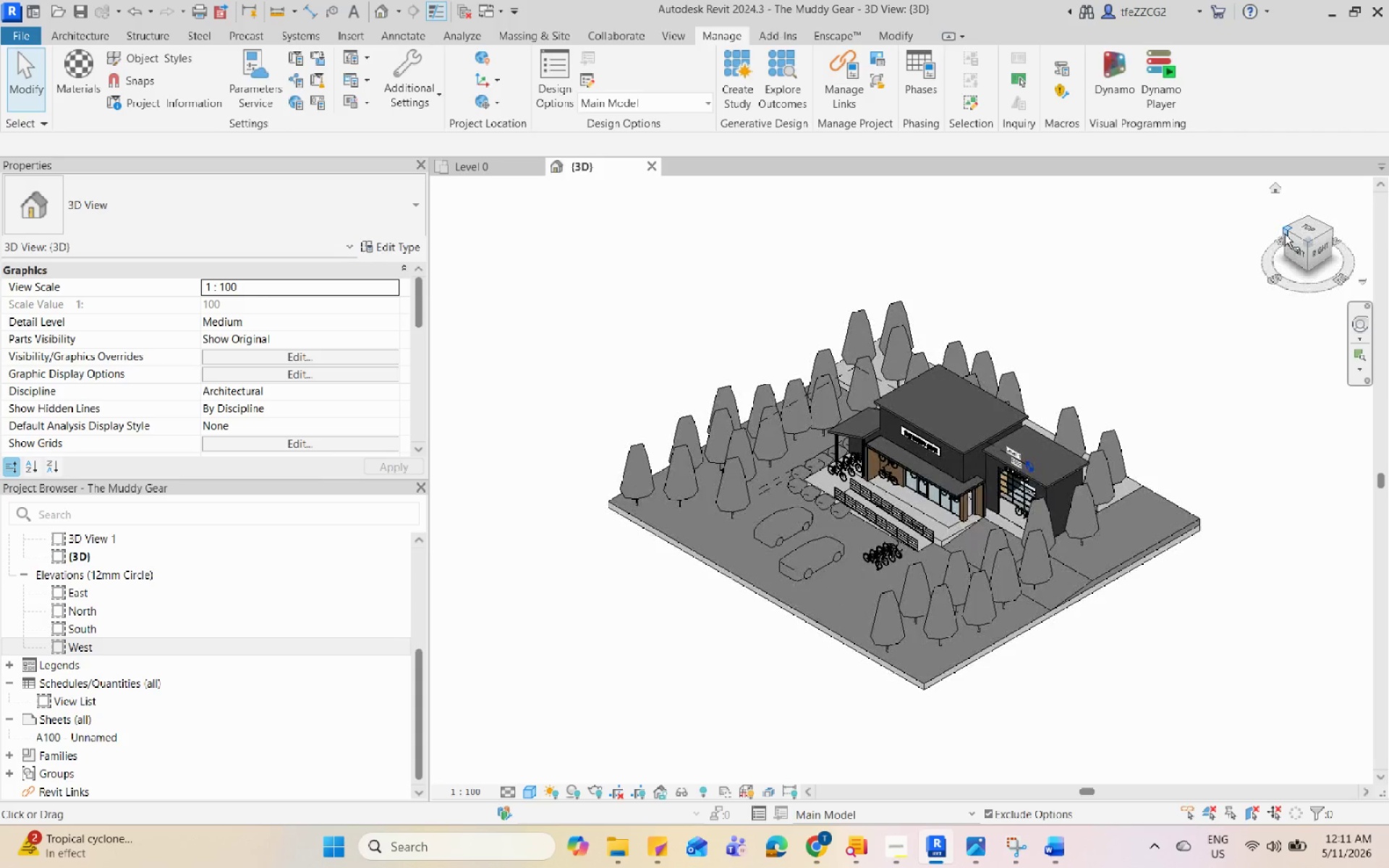 
triple_click([1285, 234])
 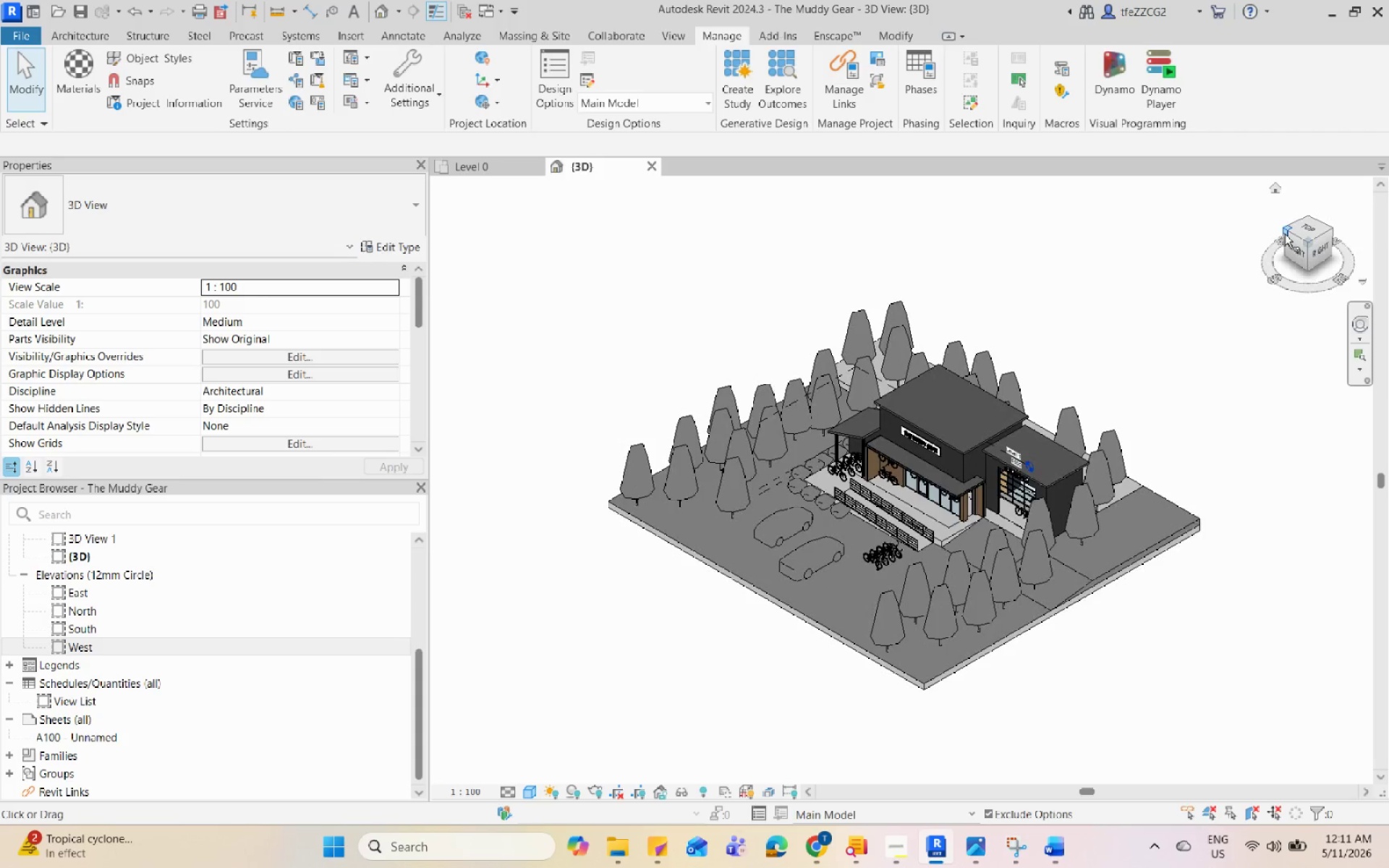 
triple_click([1285, 234])
 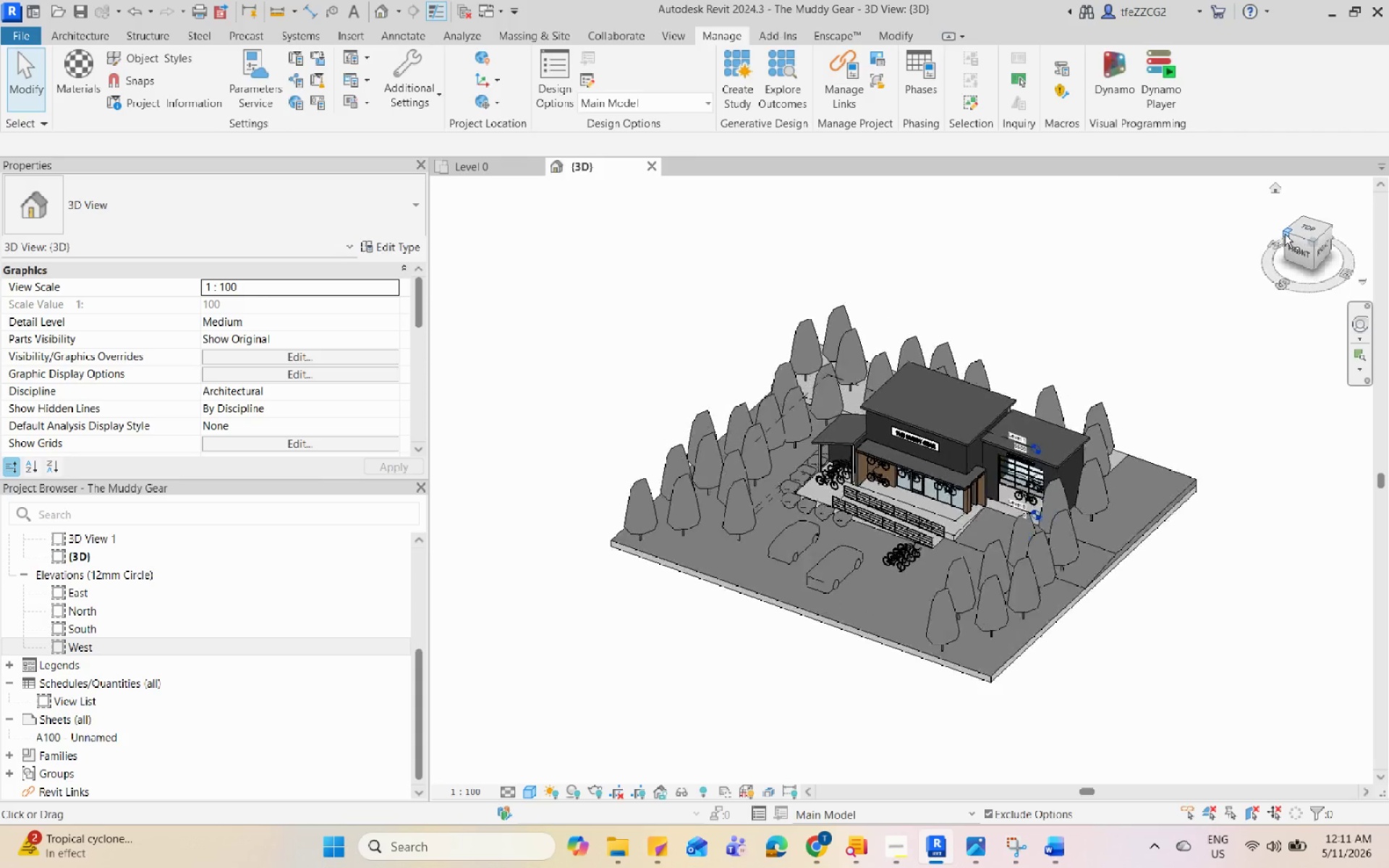 
triple_click([1285, 234])
 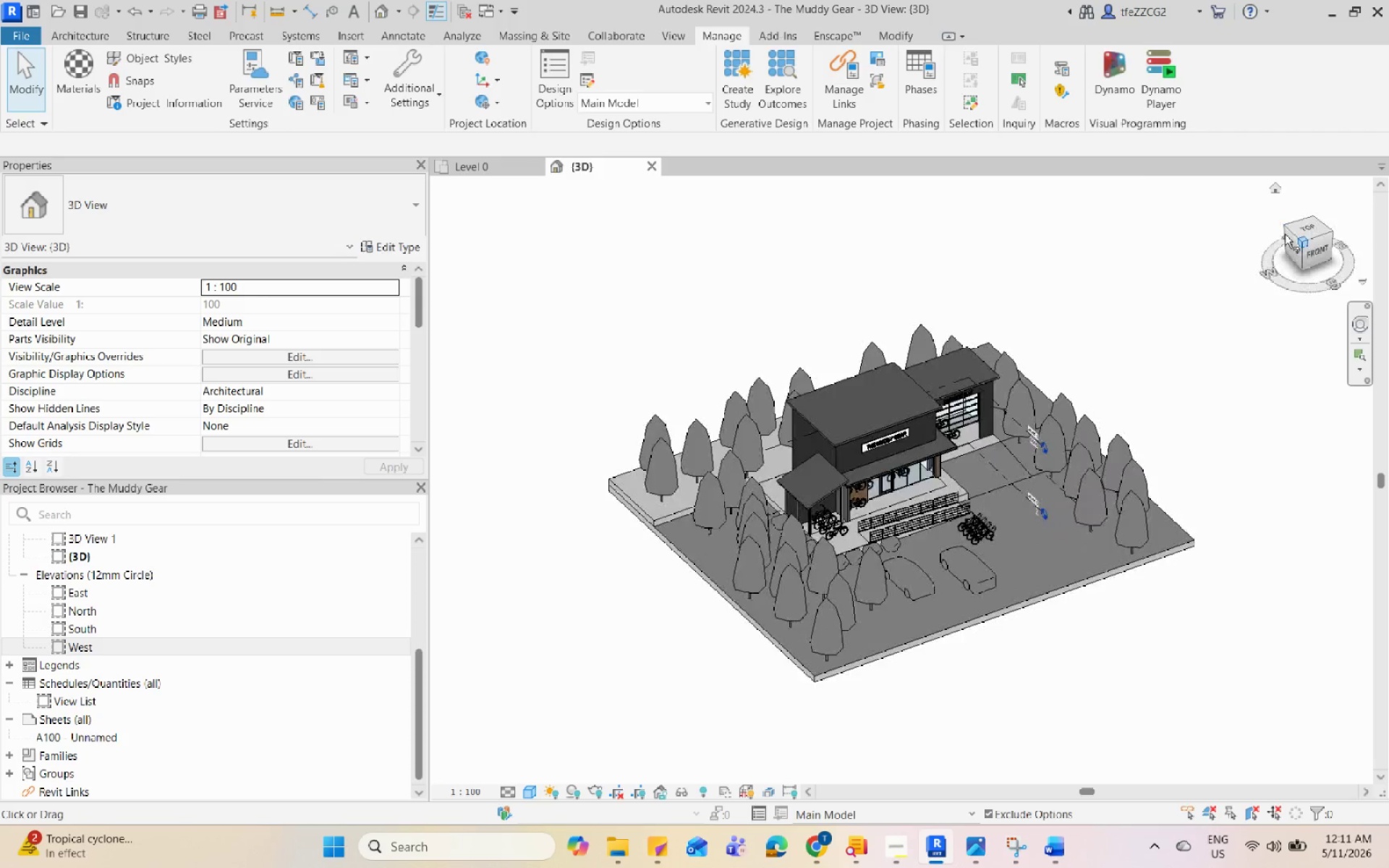 
triple_click([1285, 234])
 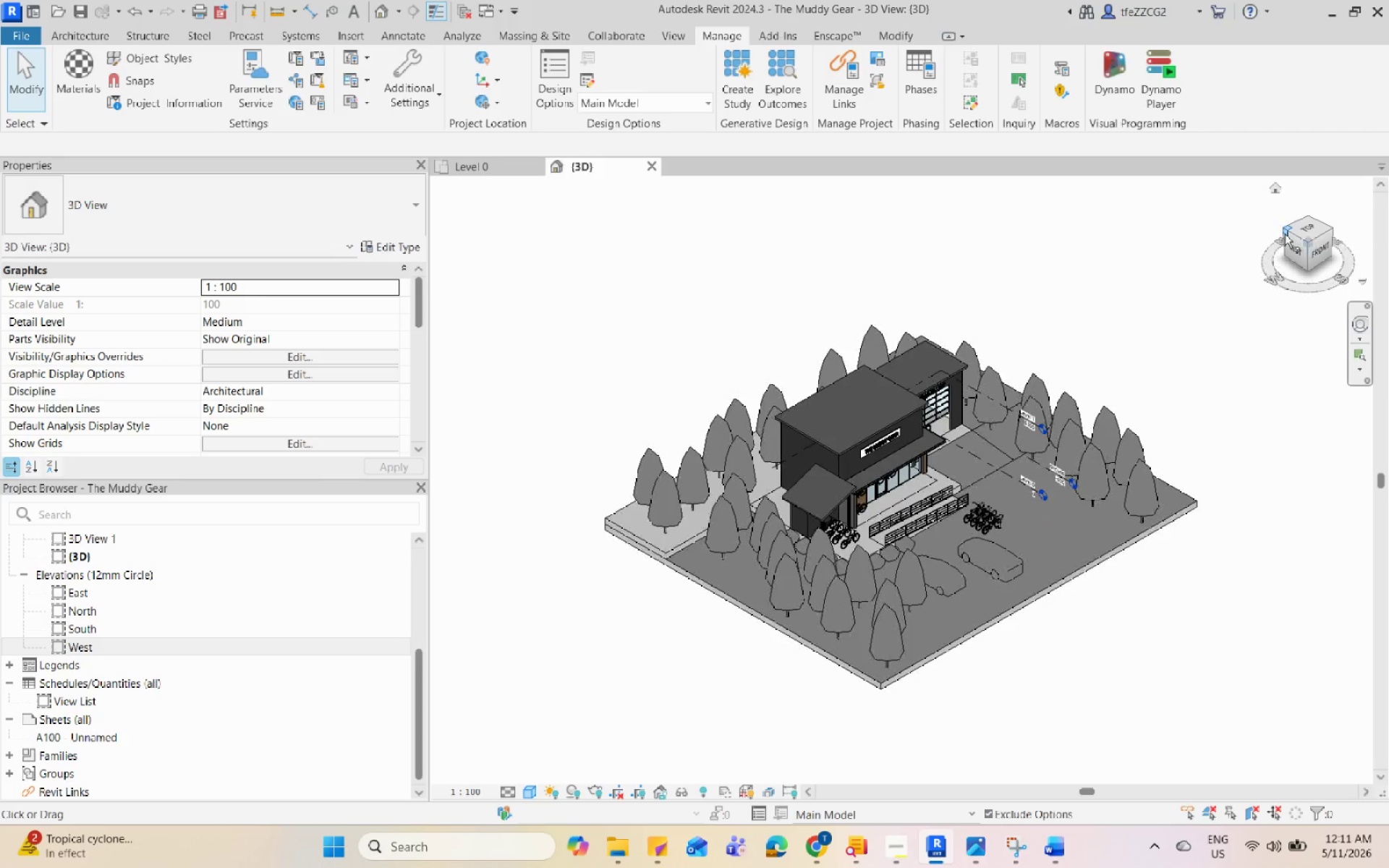 
triple_click([1285, 234])
 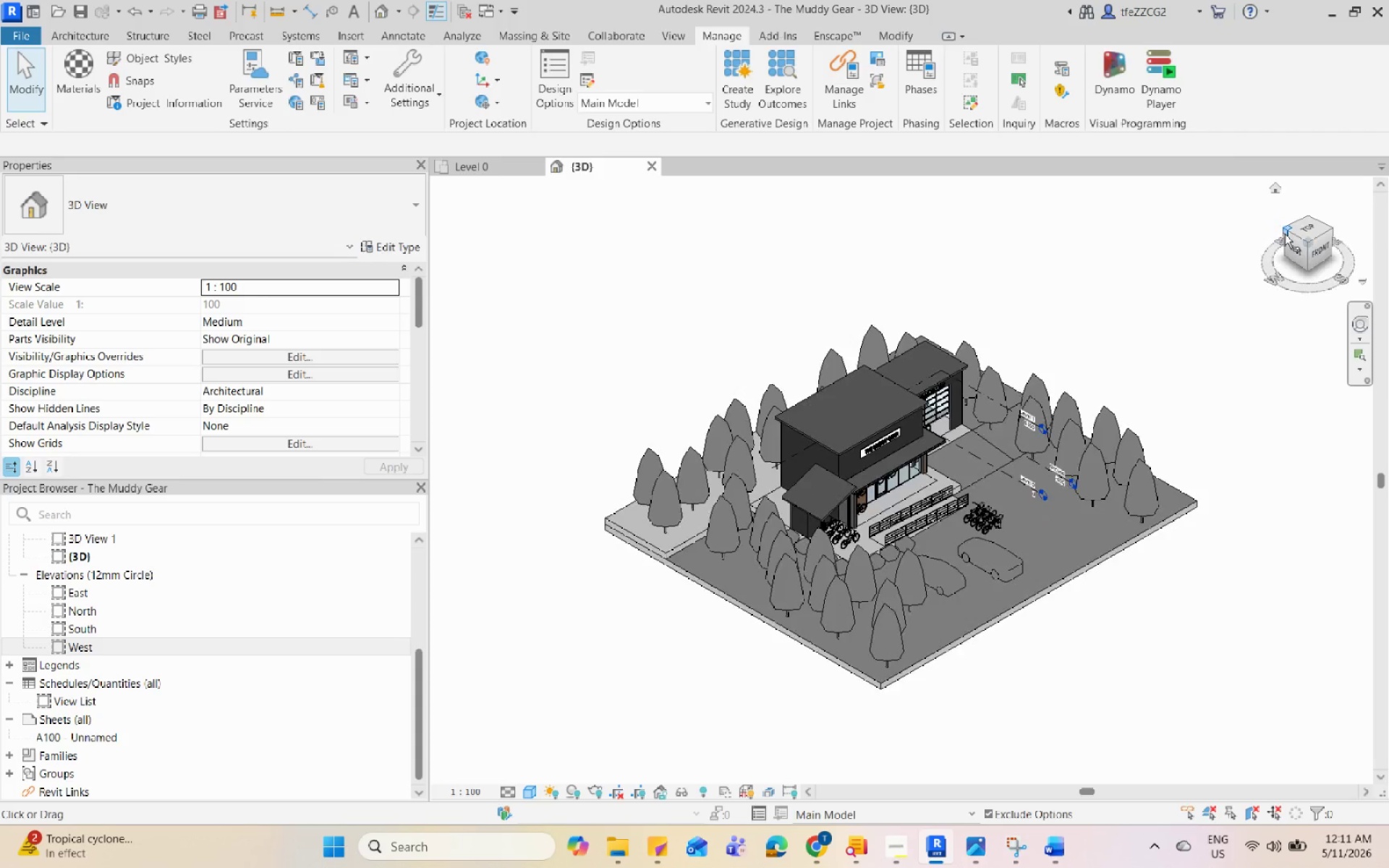 
triple_click([1285, 234])
 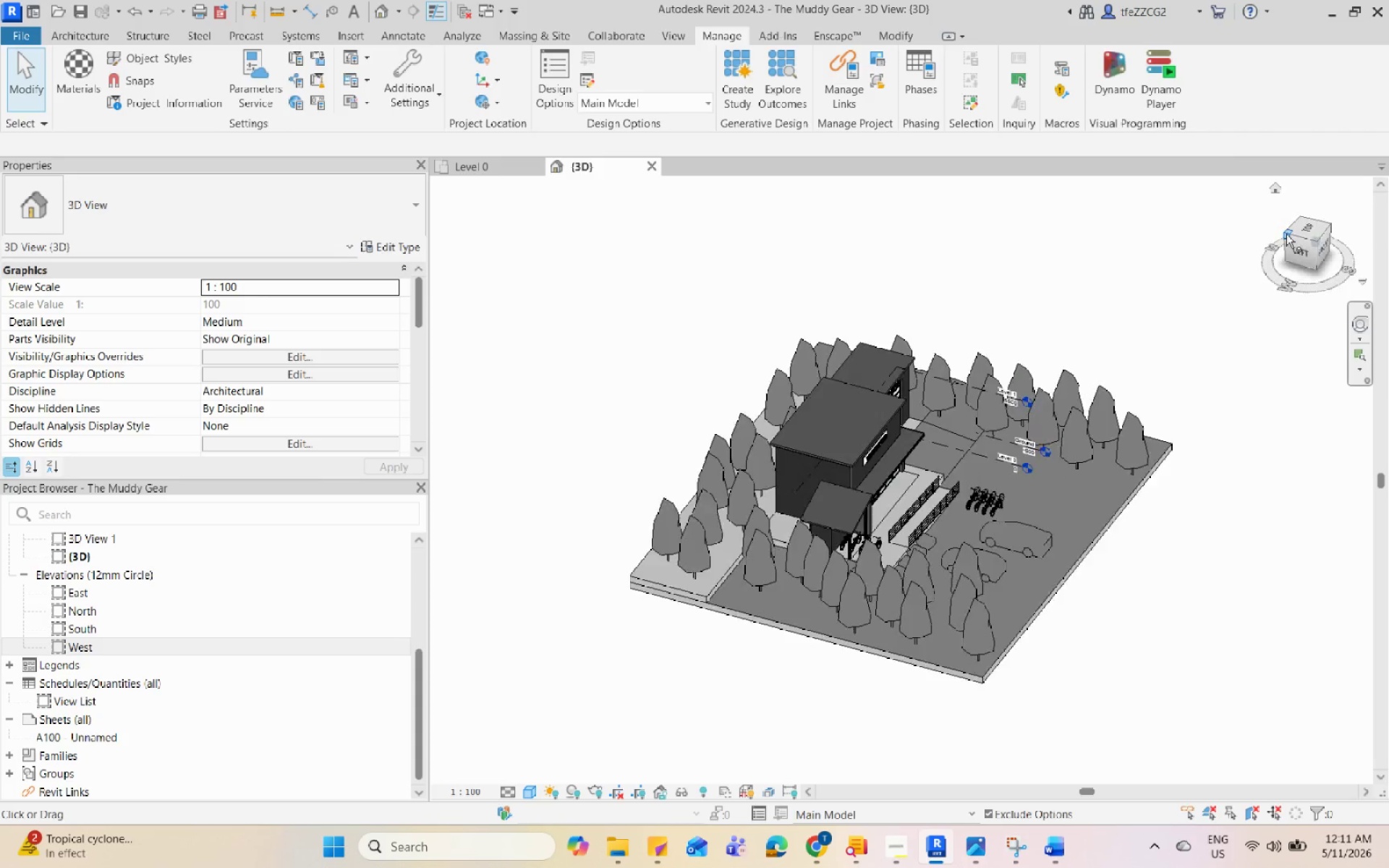 
triple_click([1286, 234])
 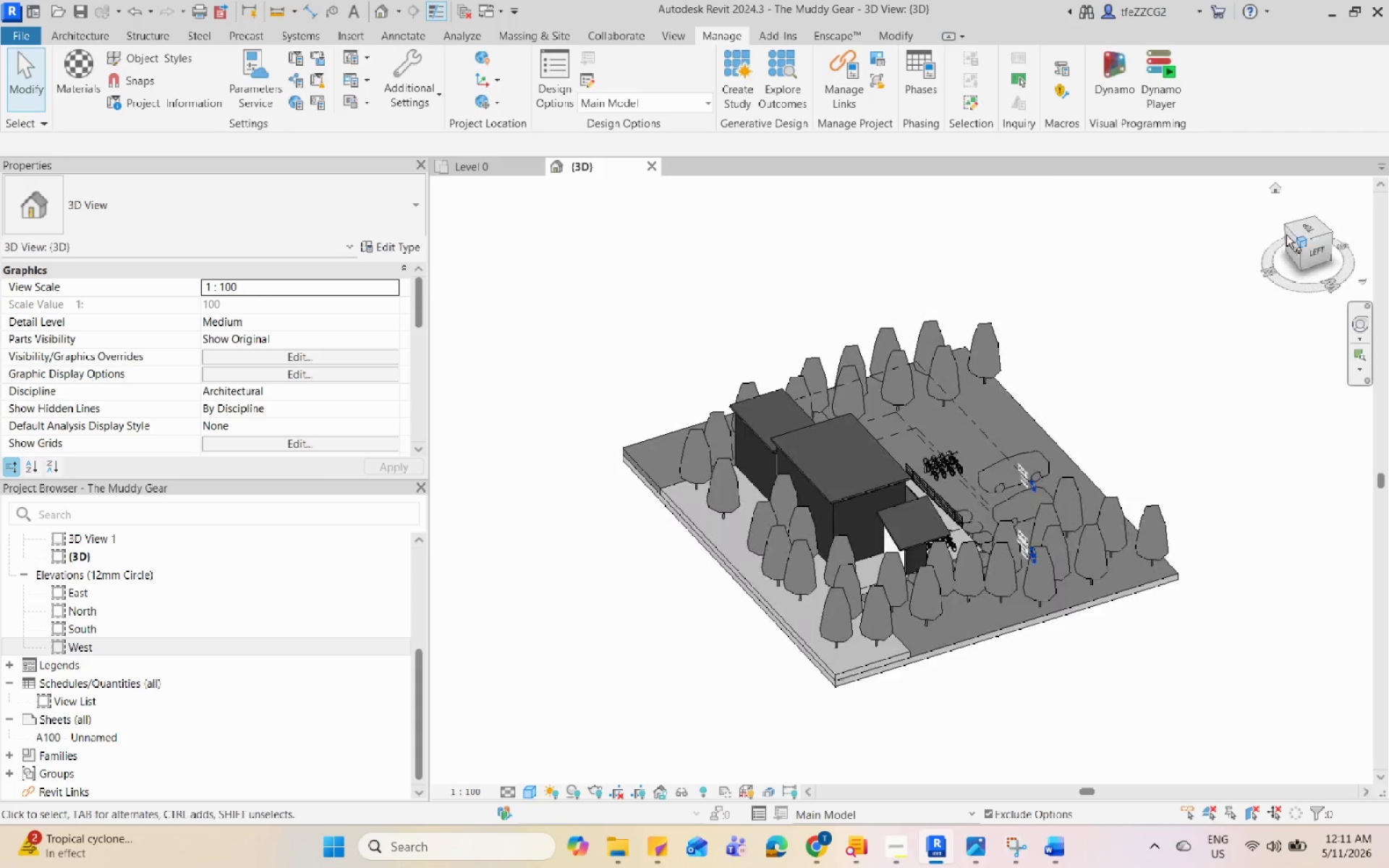 
triple_click([1286, 234])
 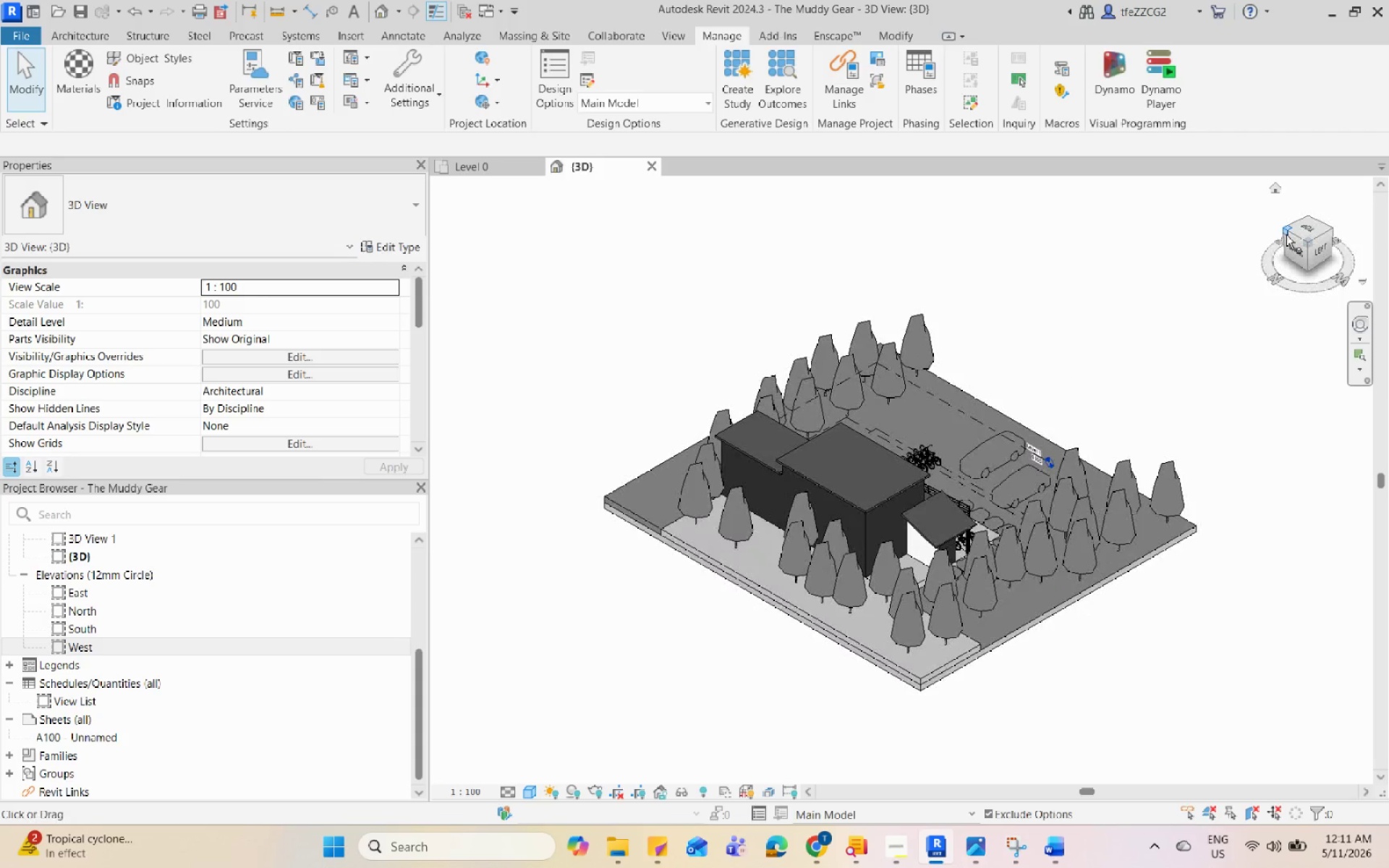 
triple_click([1287, 234])
 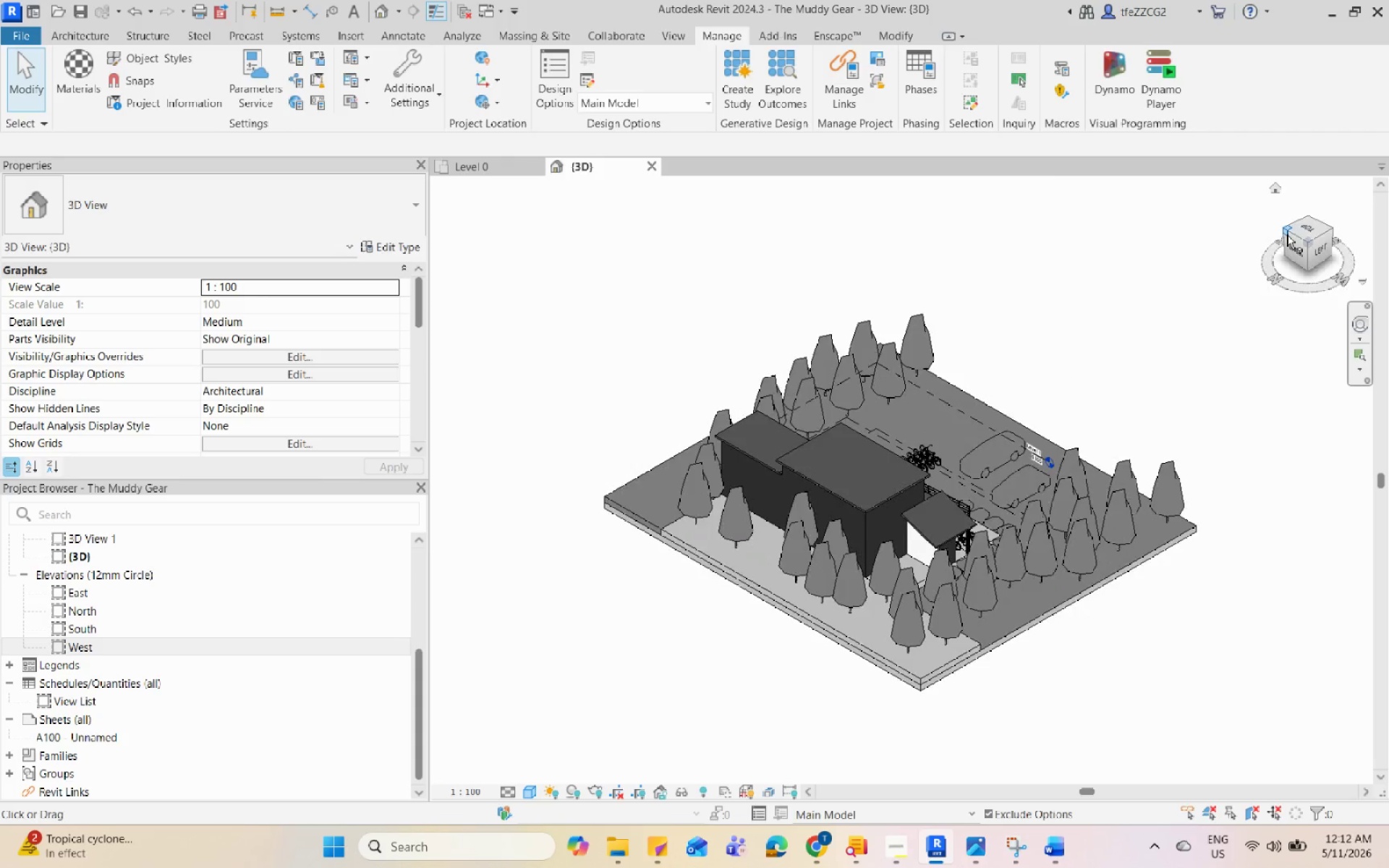 
triple_click([1287, 234])
 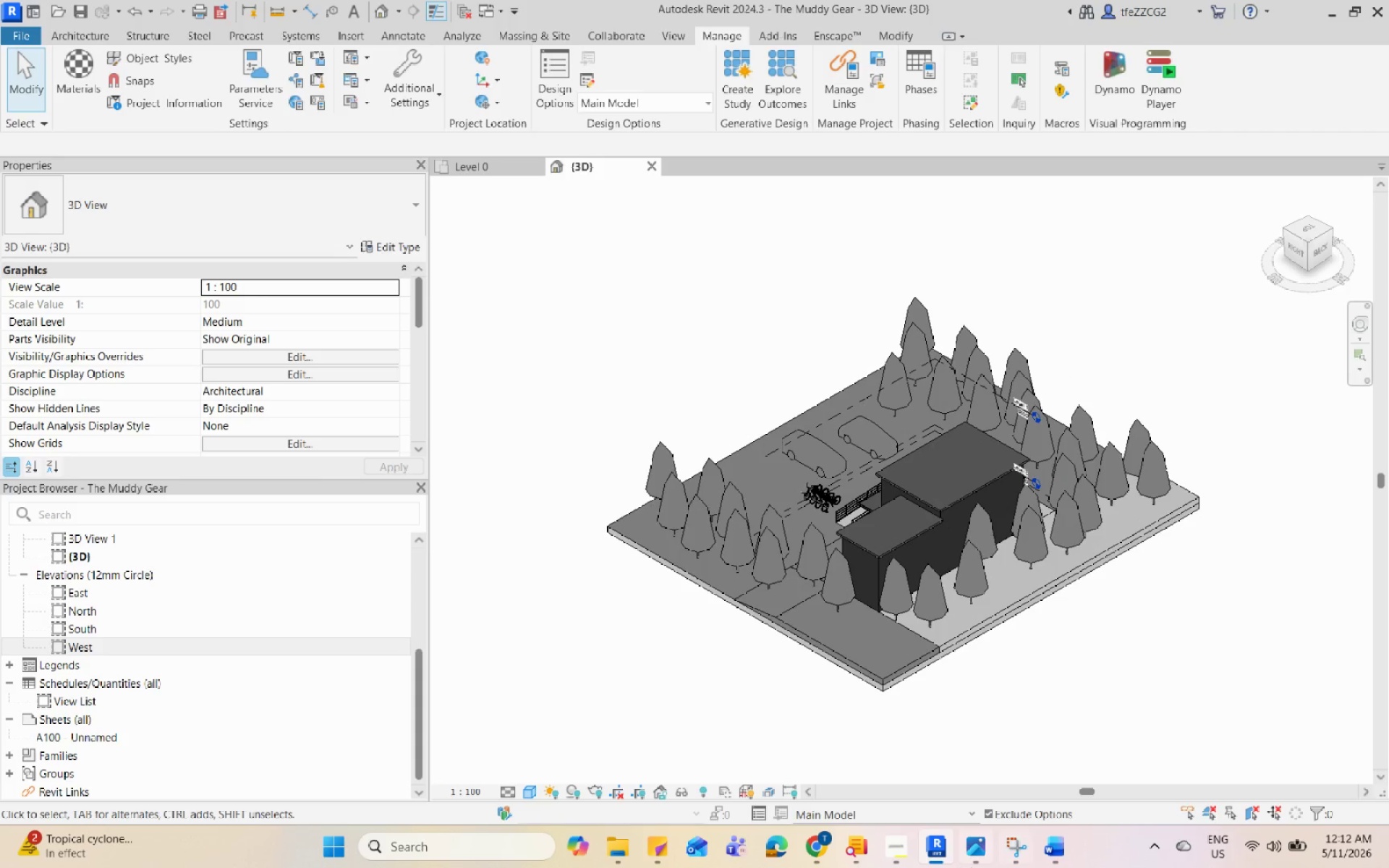 
left_click([968, 865])
 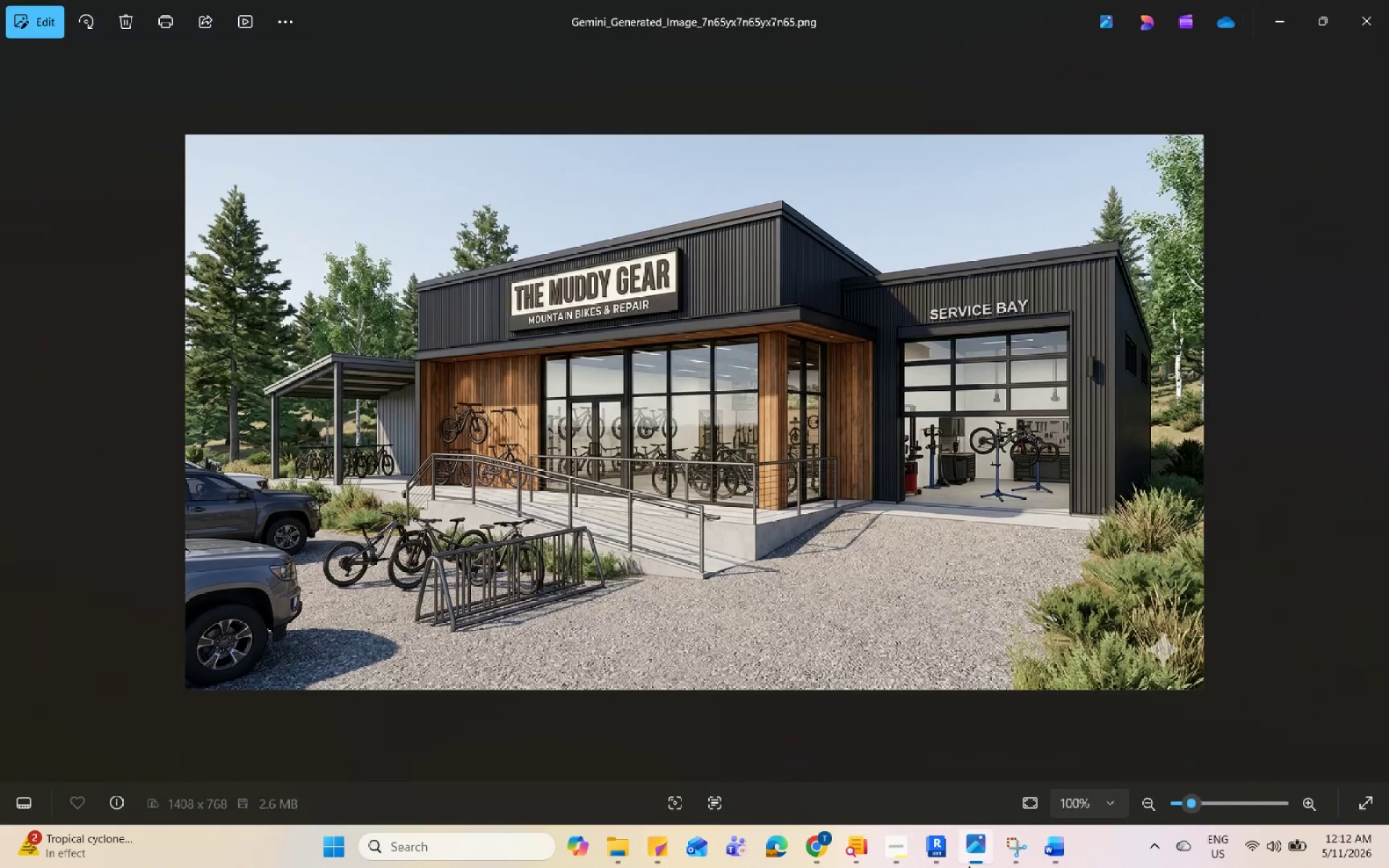 
left_click([969, 865])
 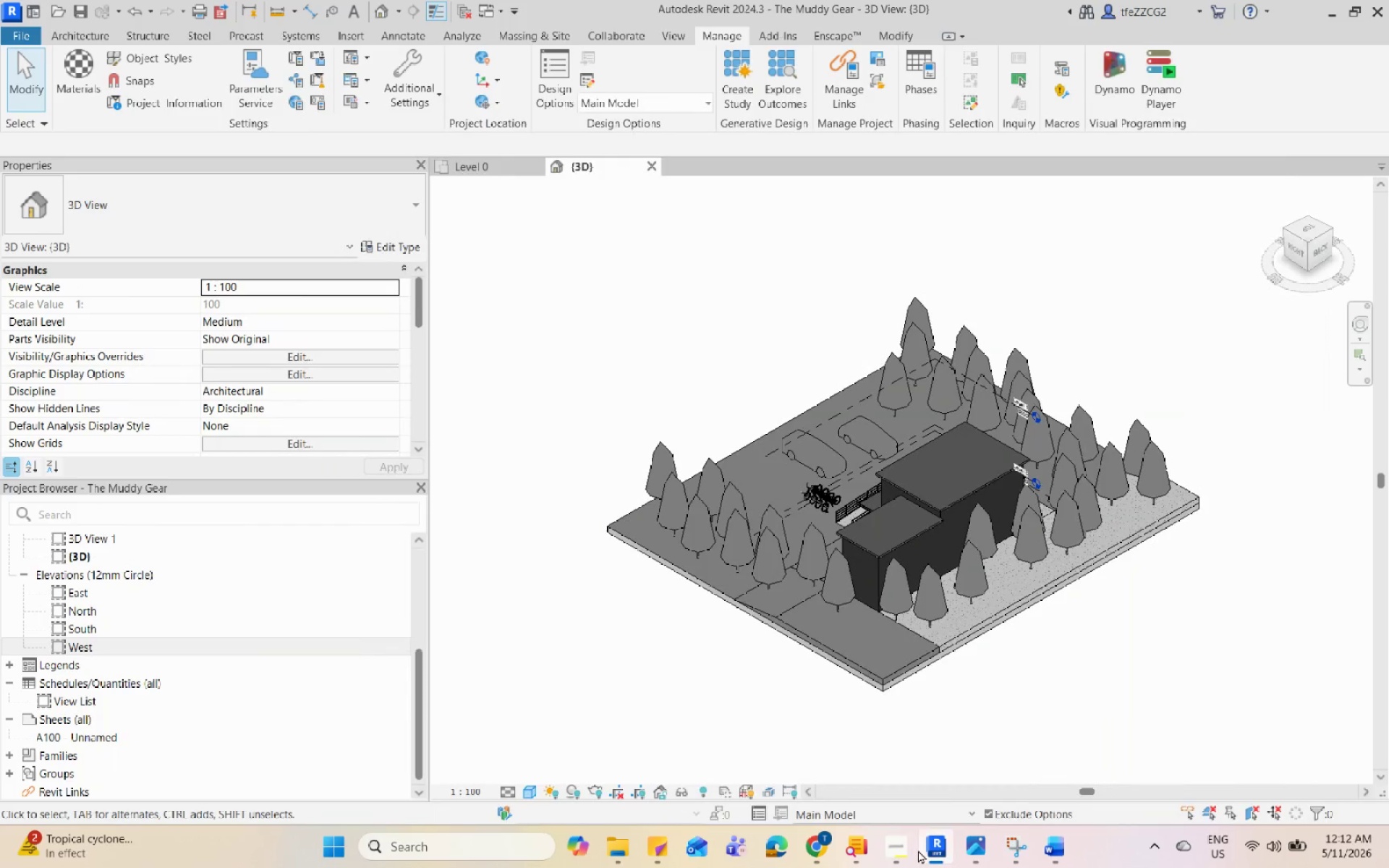 
left_click([904, 847])